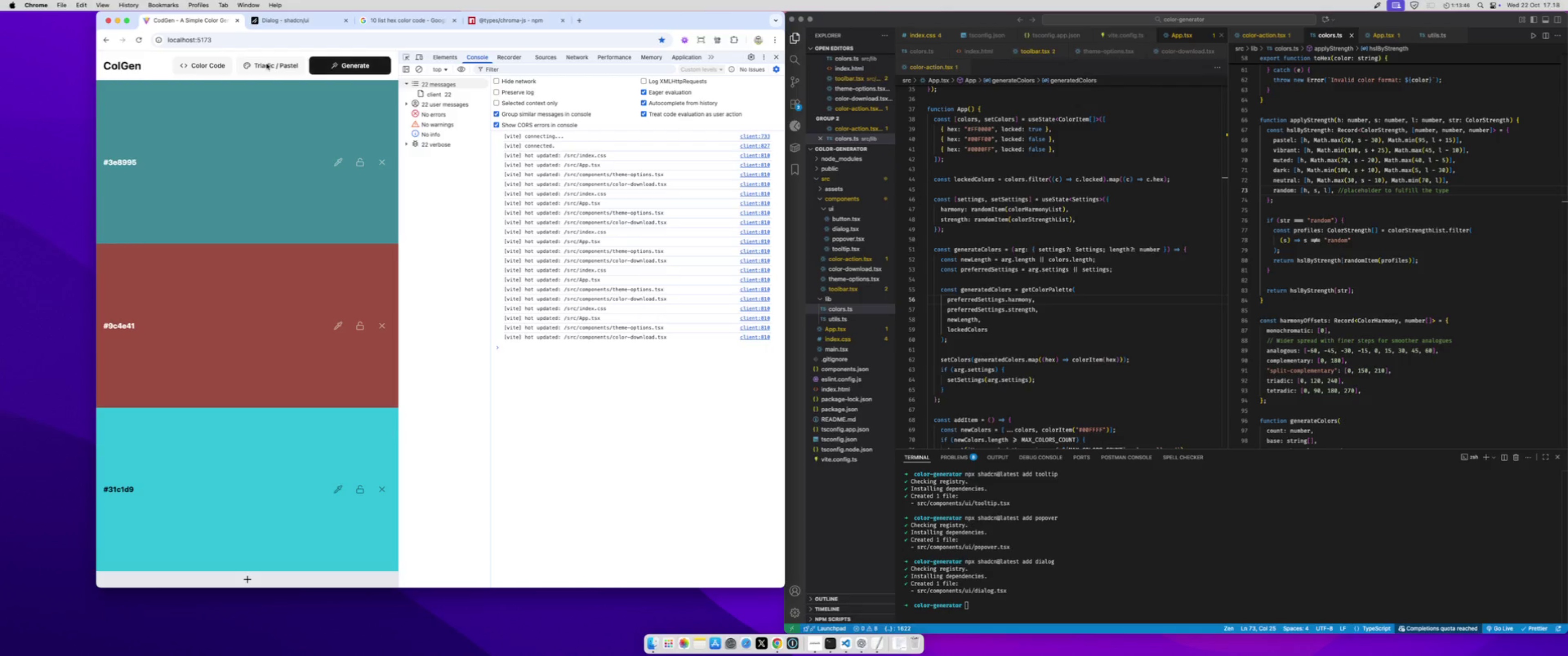 
left_click([267, 64])
 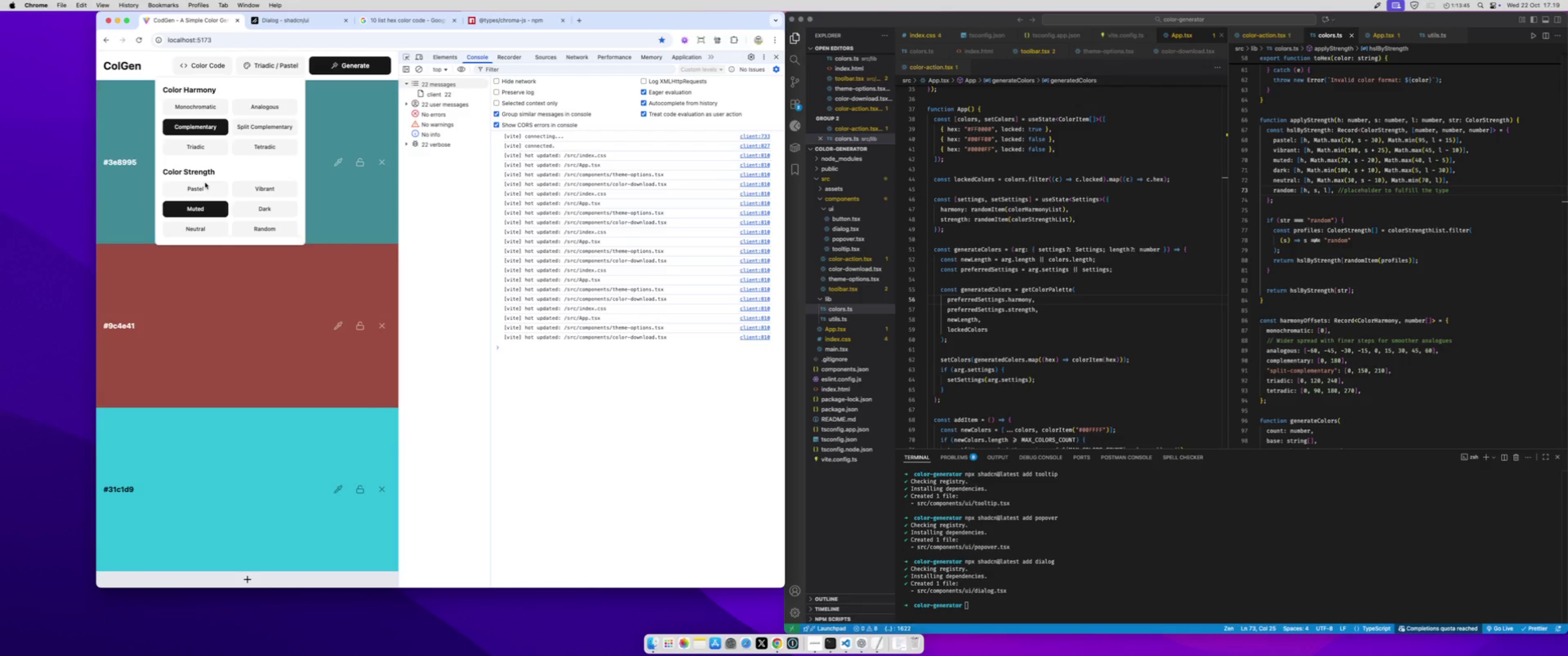 
left_click([205, 183])
 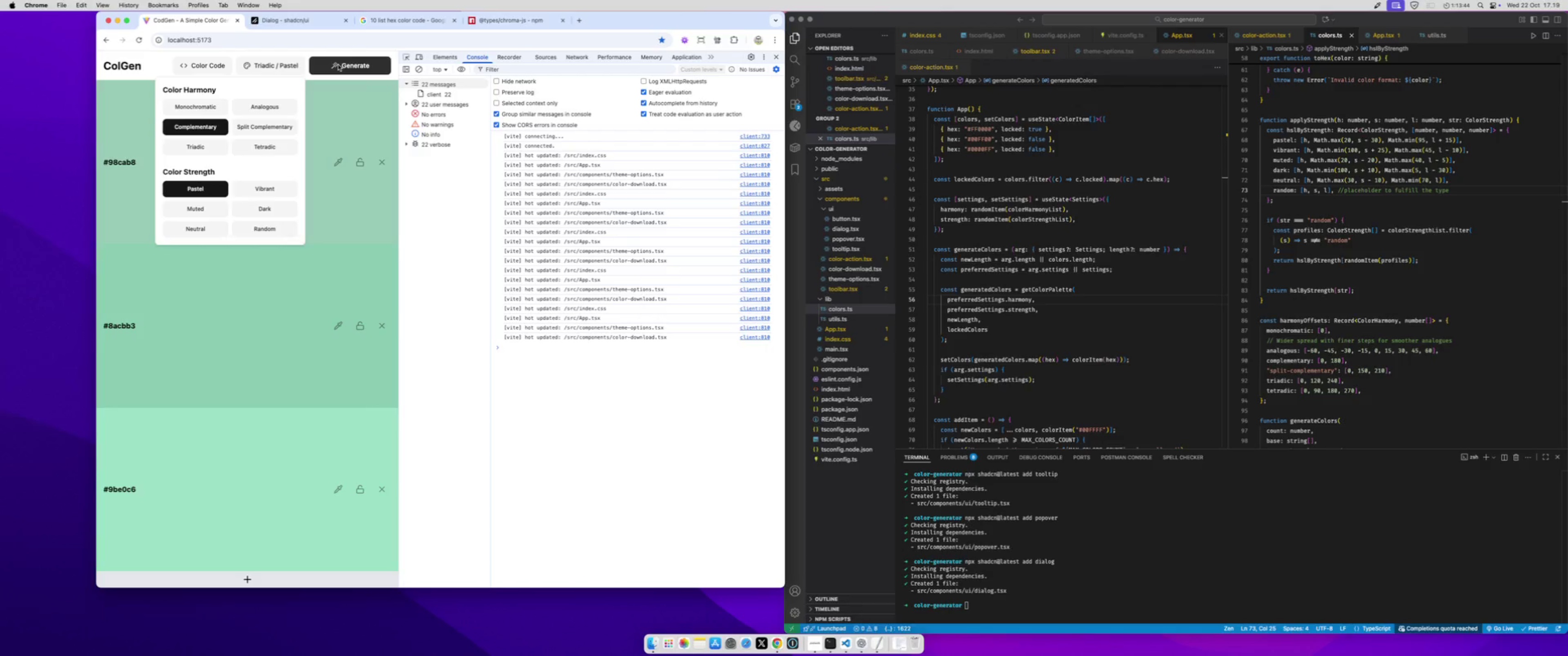 
left_click([339, 63])
 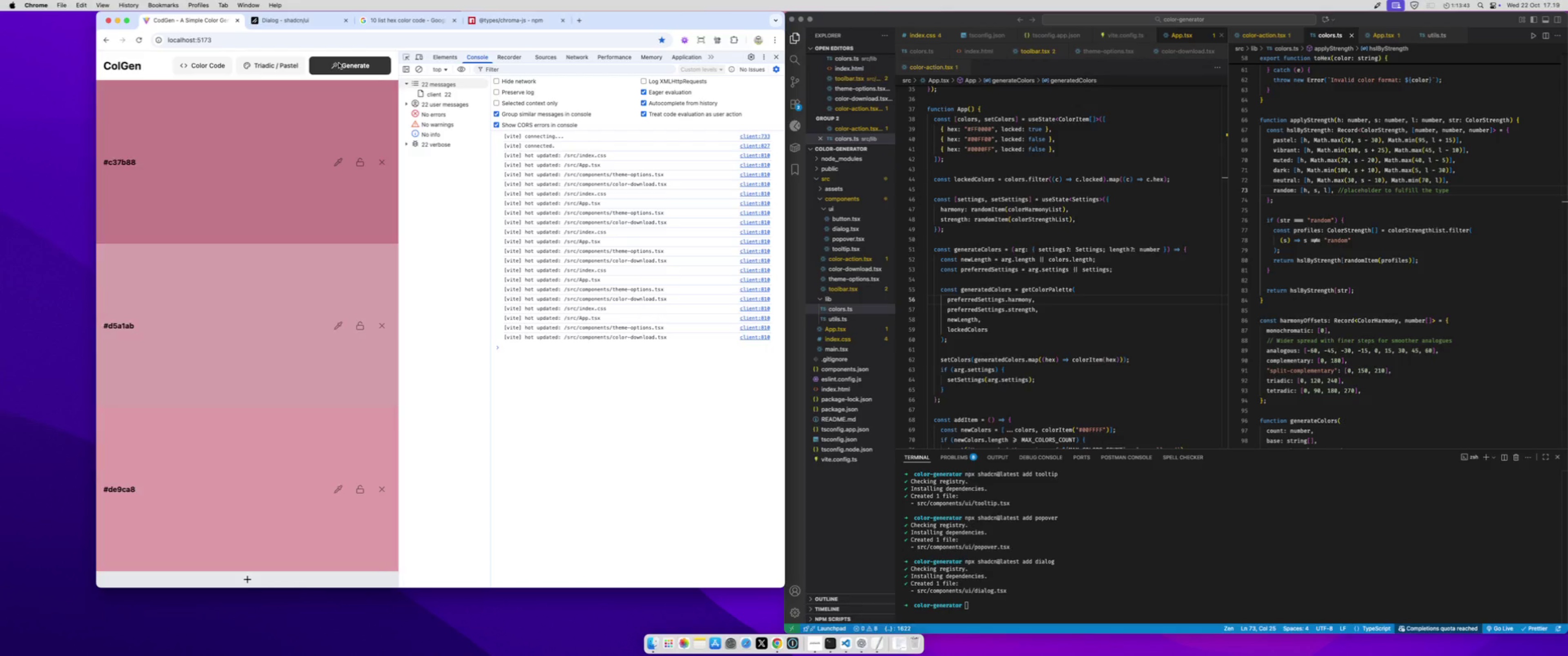 
left_click([339, 63])
 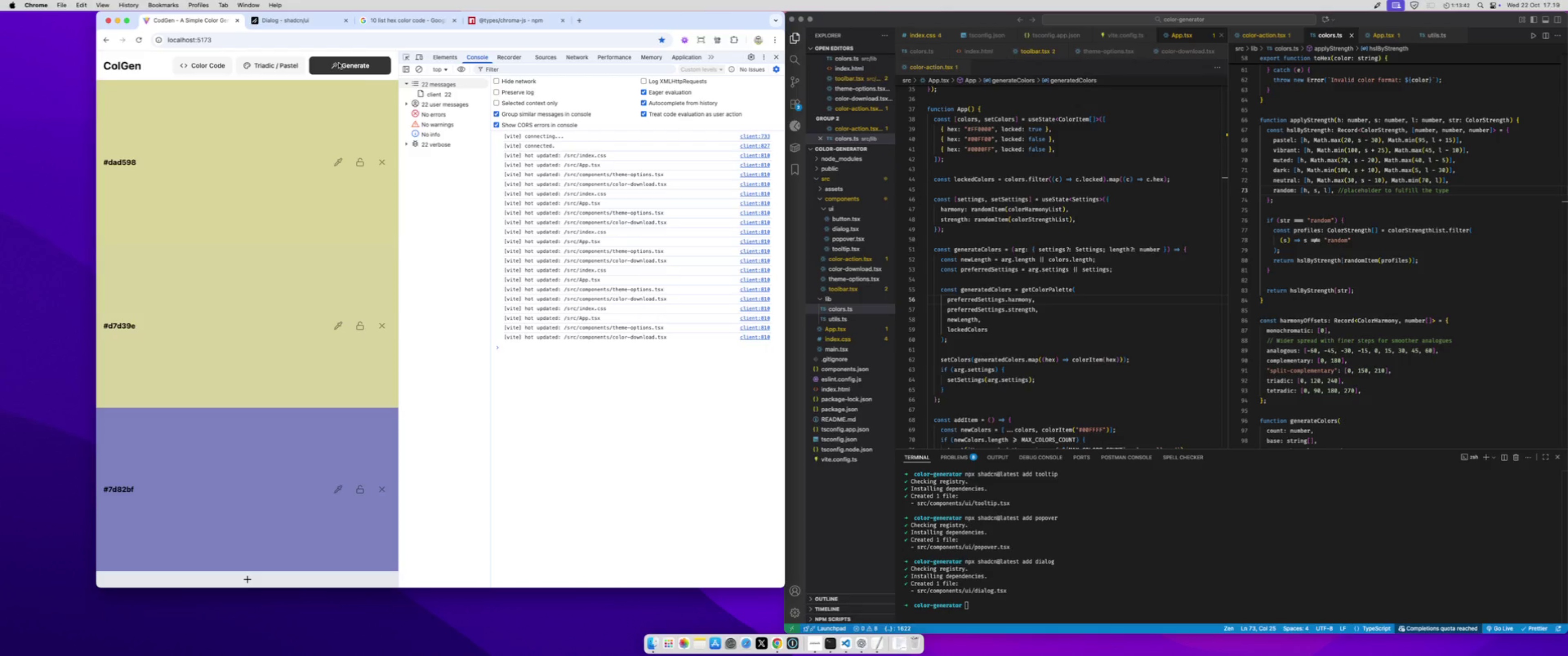 
double_click([339, 63])
 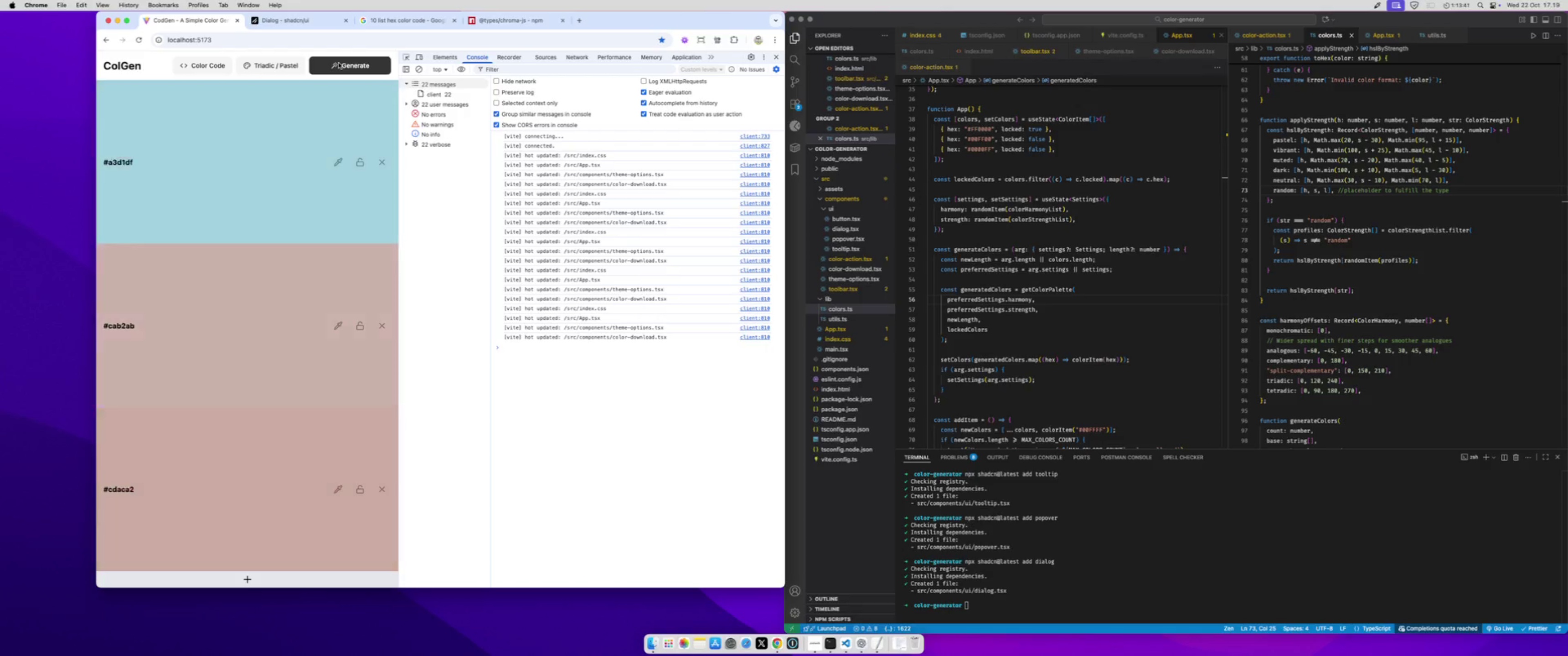 
triple_click([339, 63])
 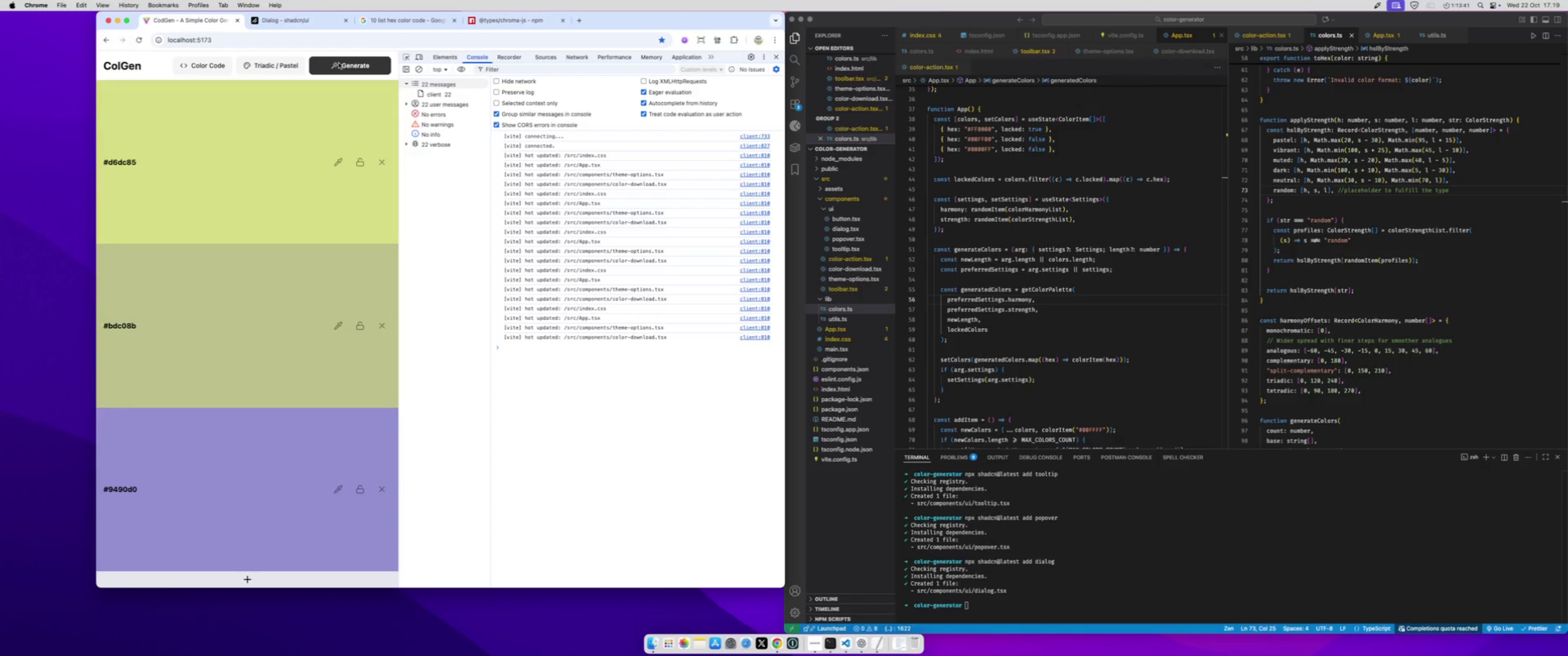 
triple_click([339, 63])
 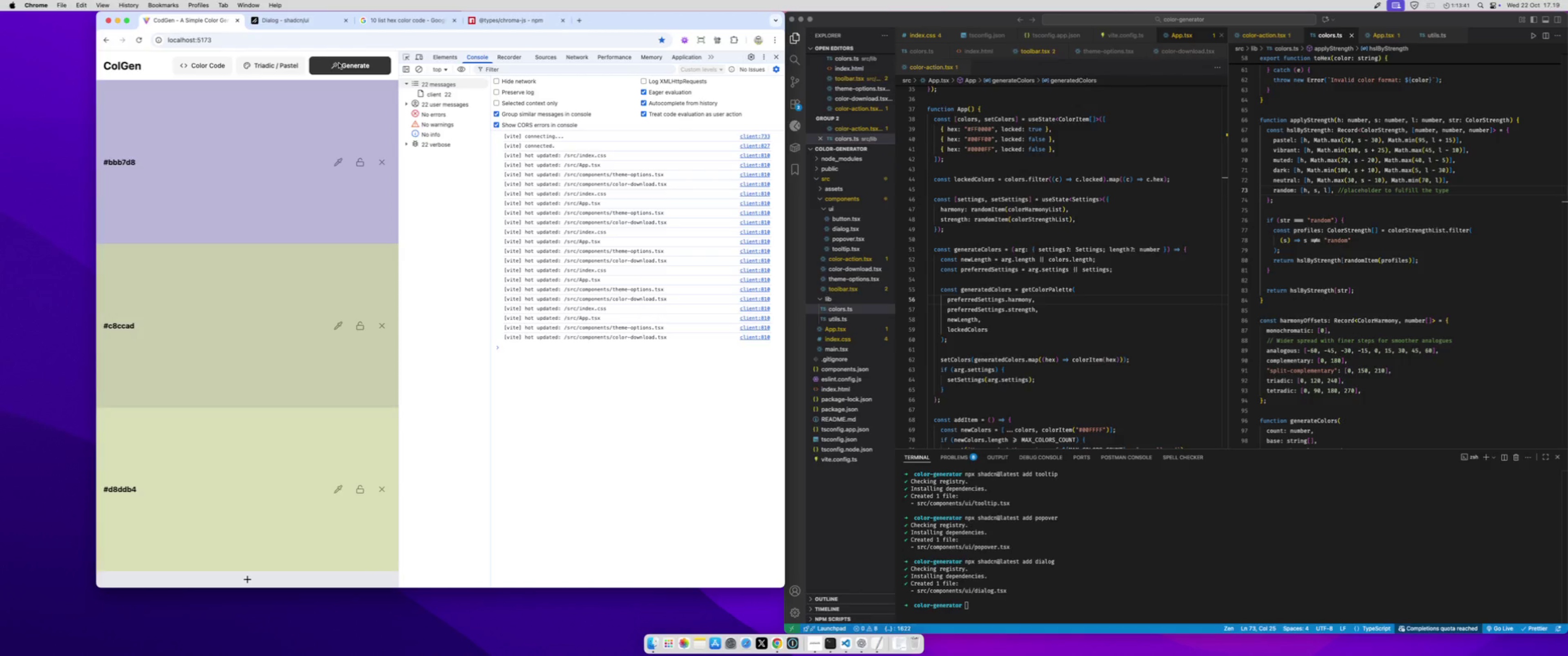 
triple_click([339, 63])
 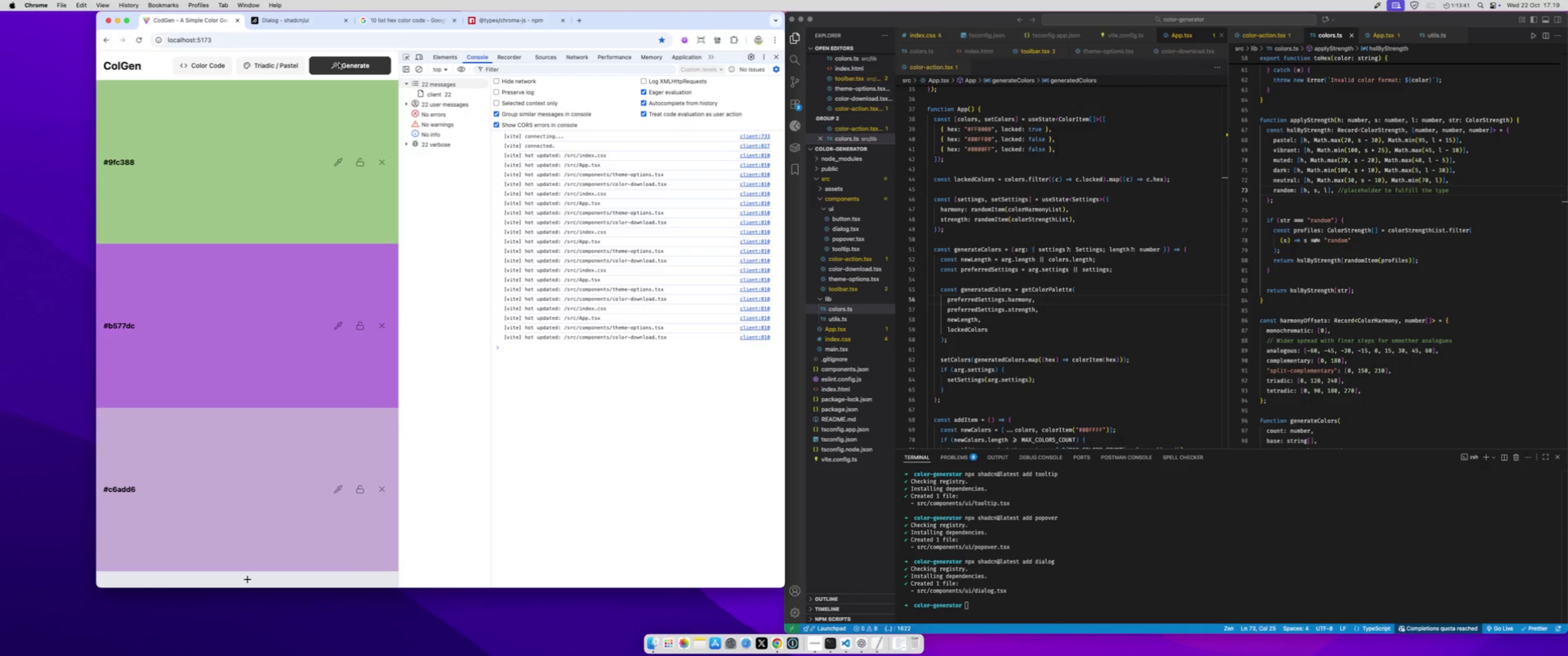 
triple_click([339, 63])
 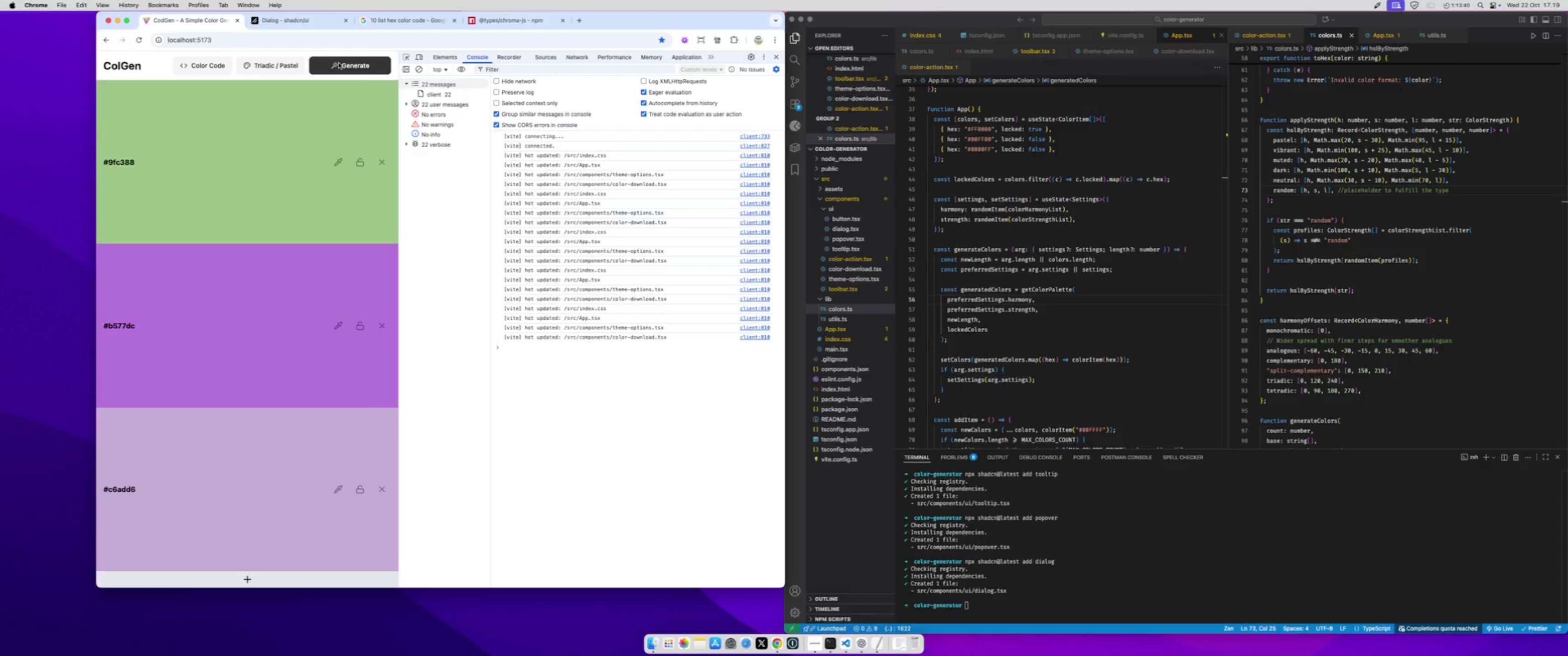 
triple_click([339, 63])
 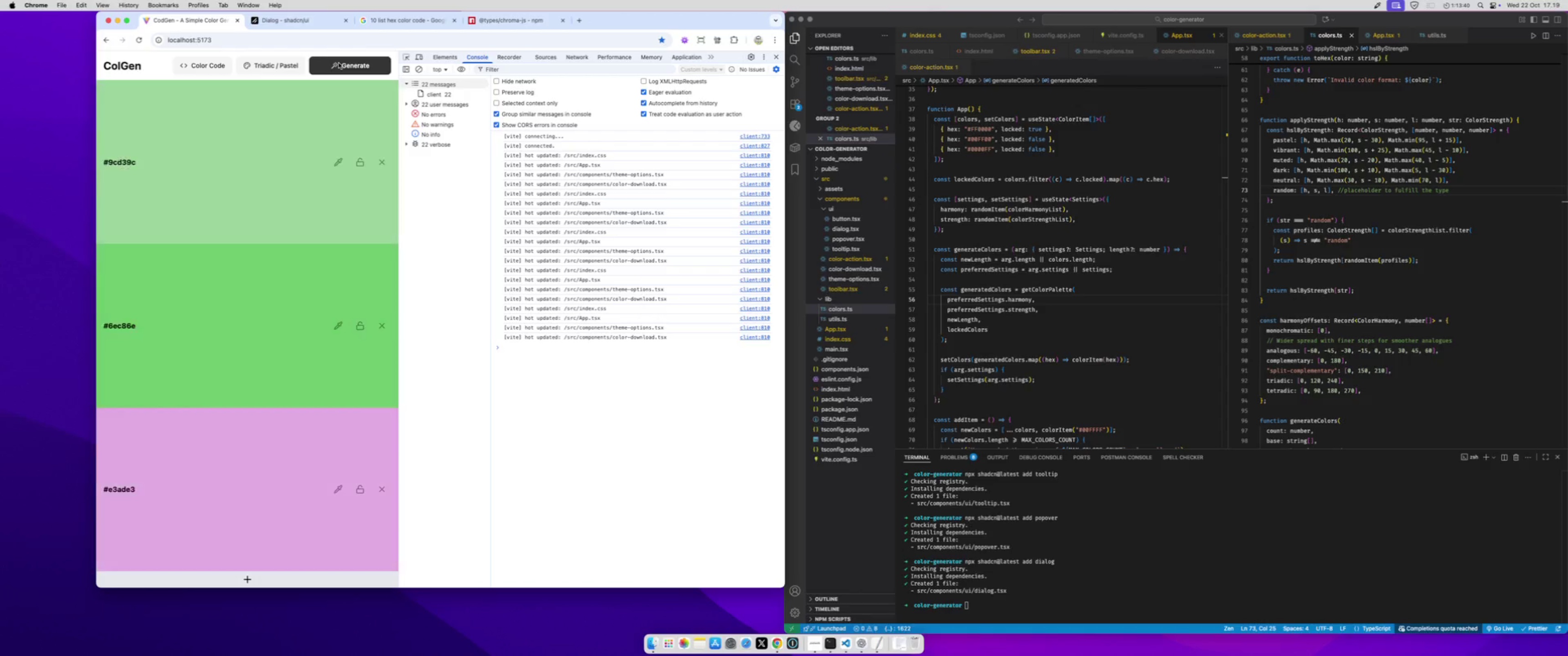 
triple_click([339, 63])
 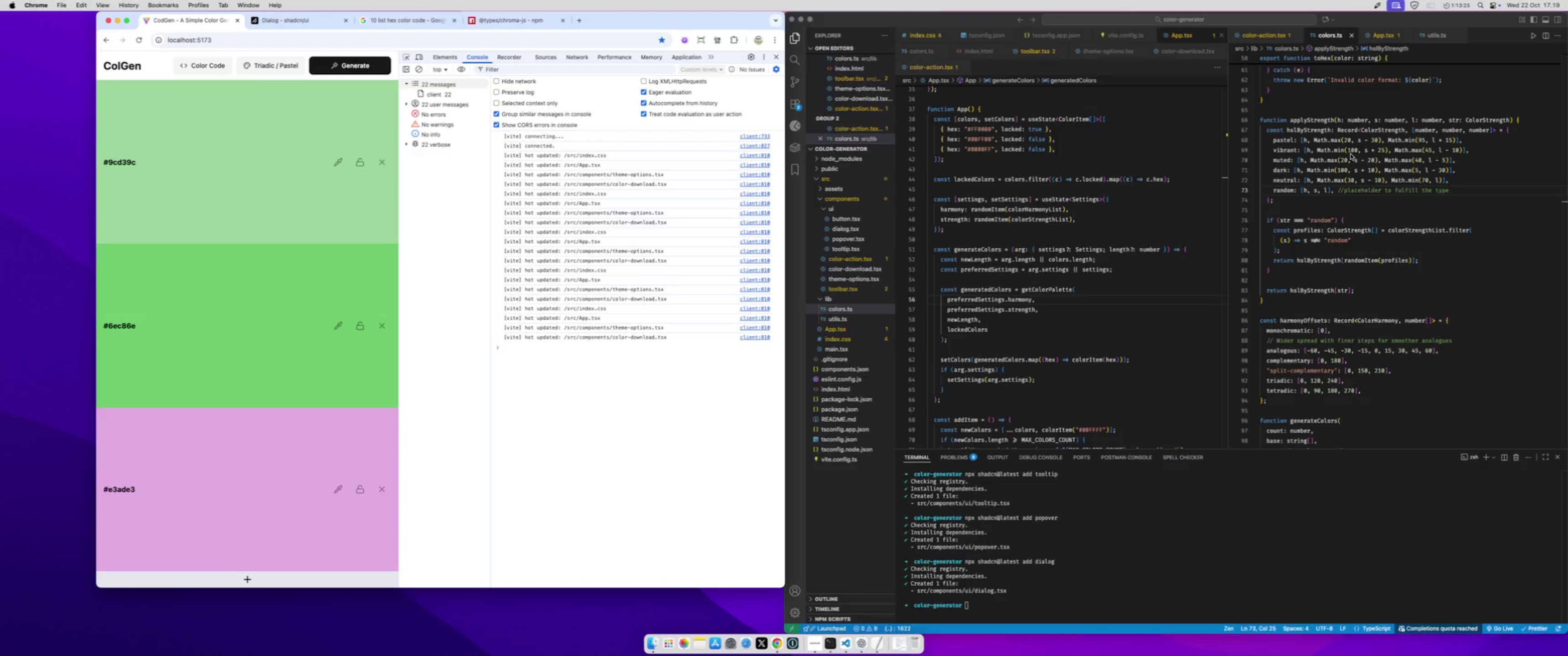 
wait(21.35)
 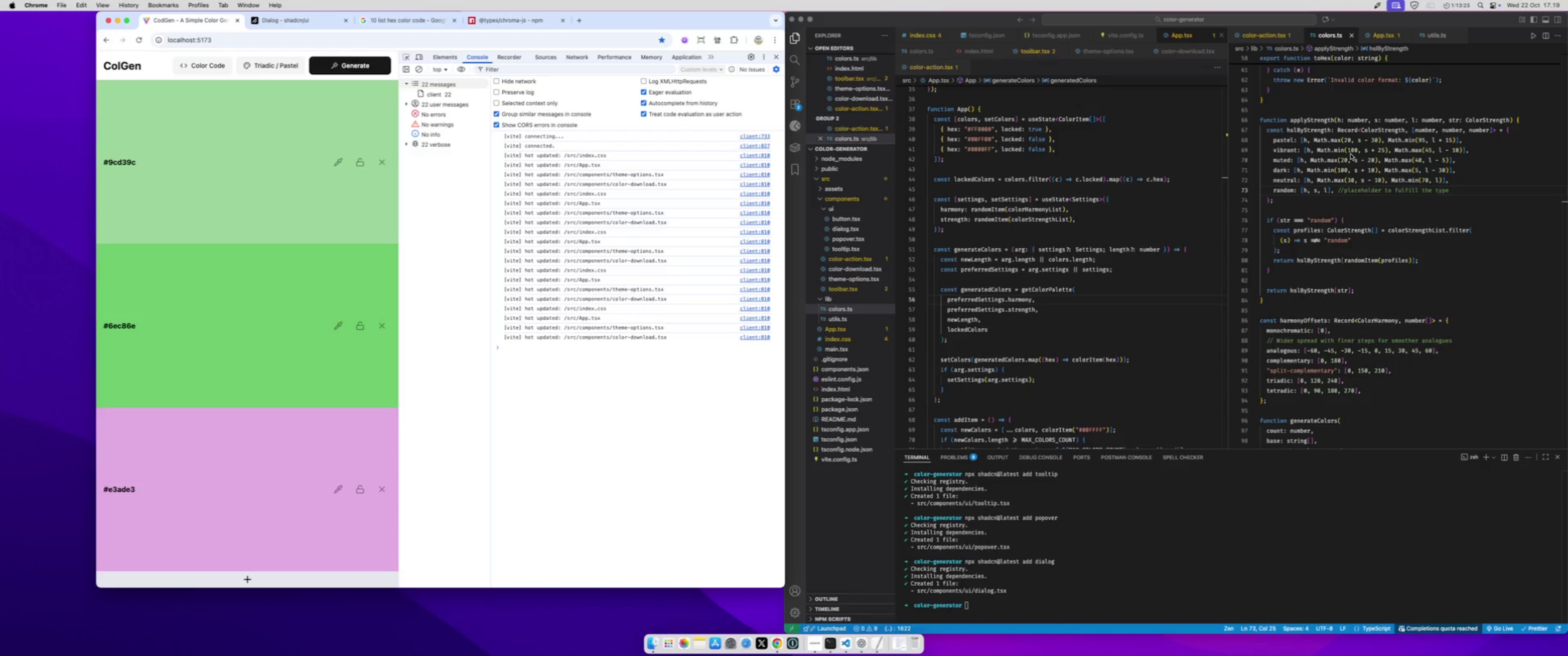 
double_click([1430, 152])
 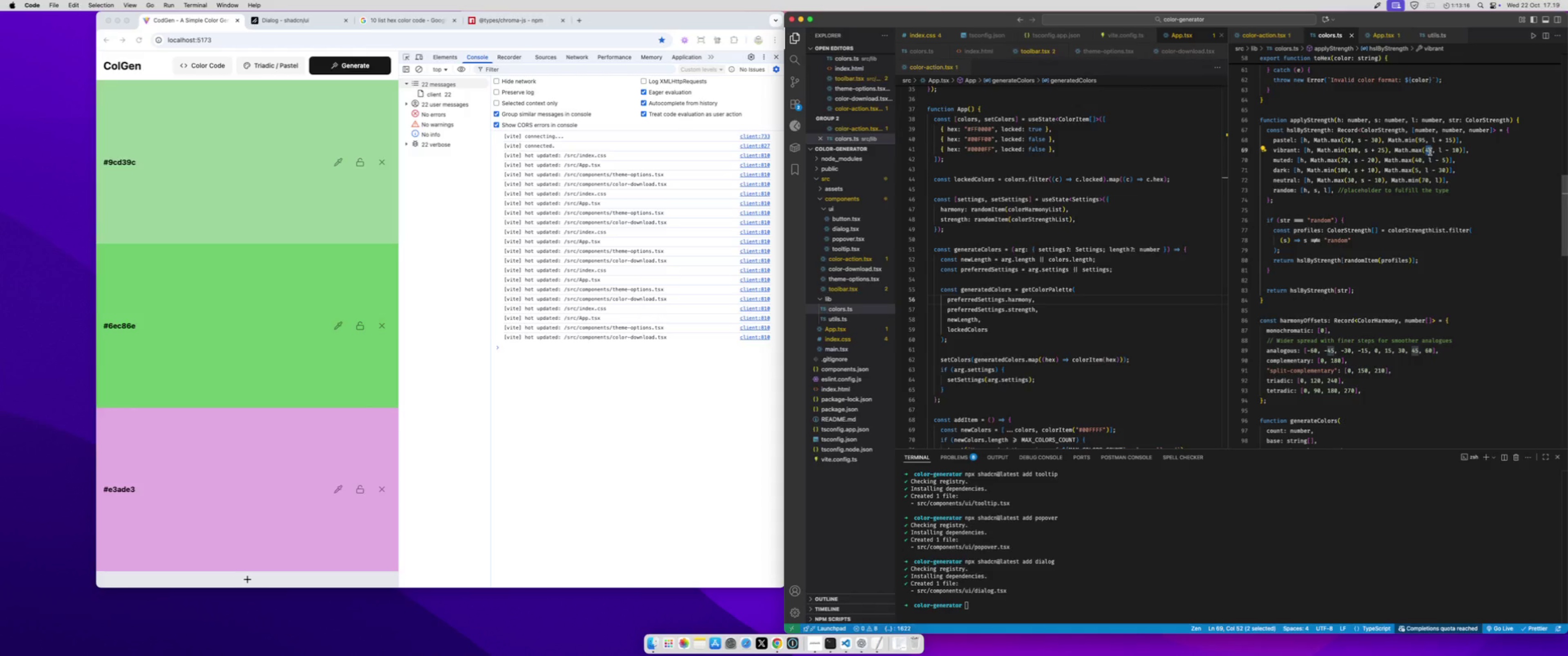 
type(40)
 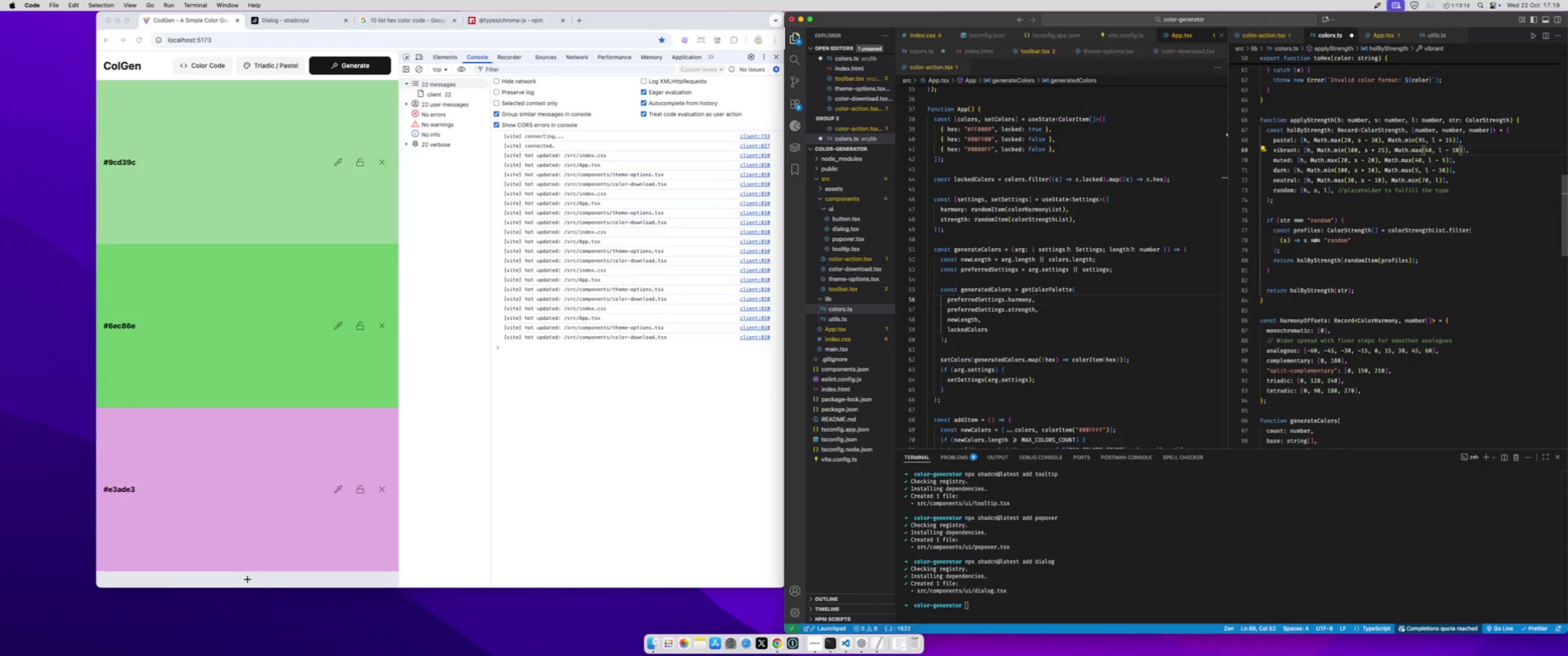 
key(ArrowRight)
 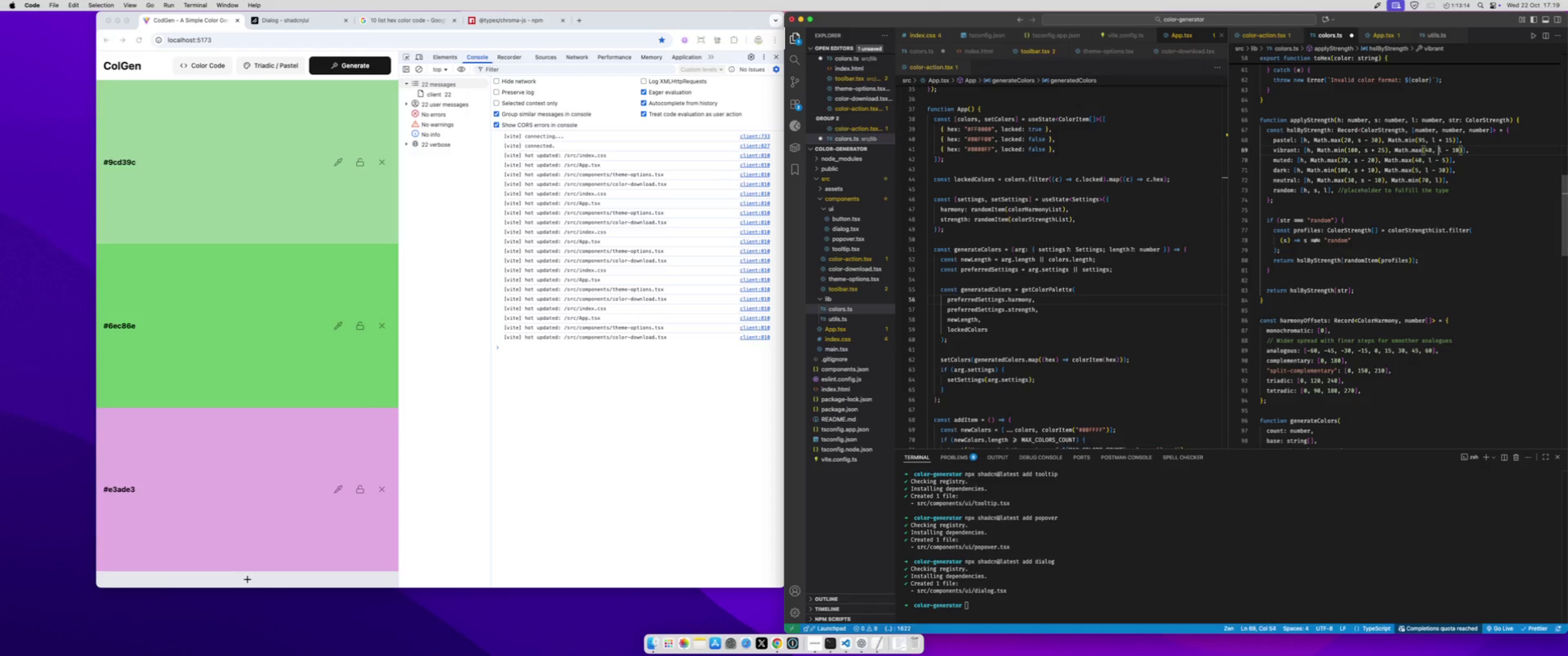 
key(ArrowRight)
 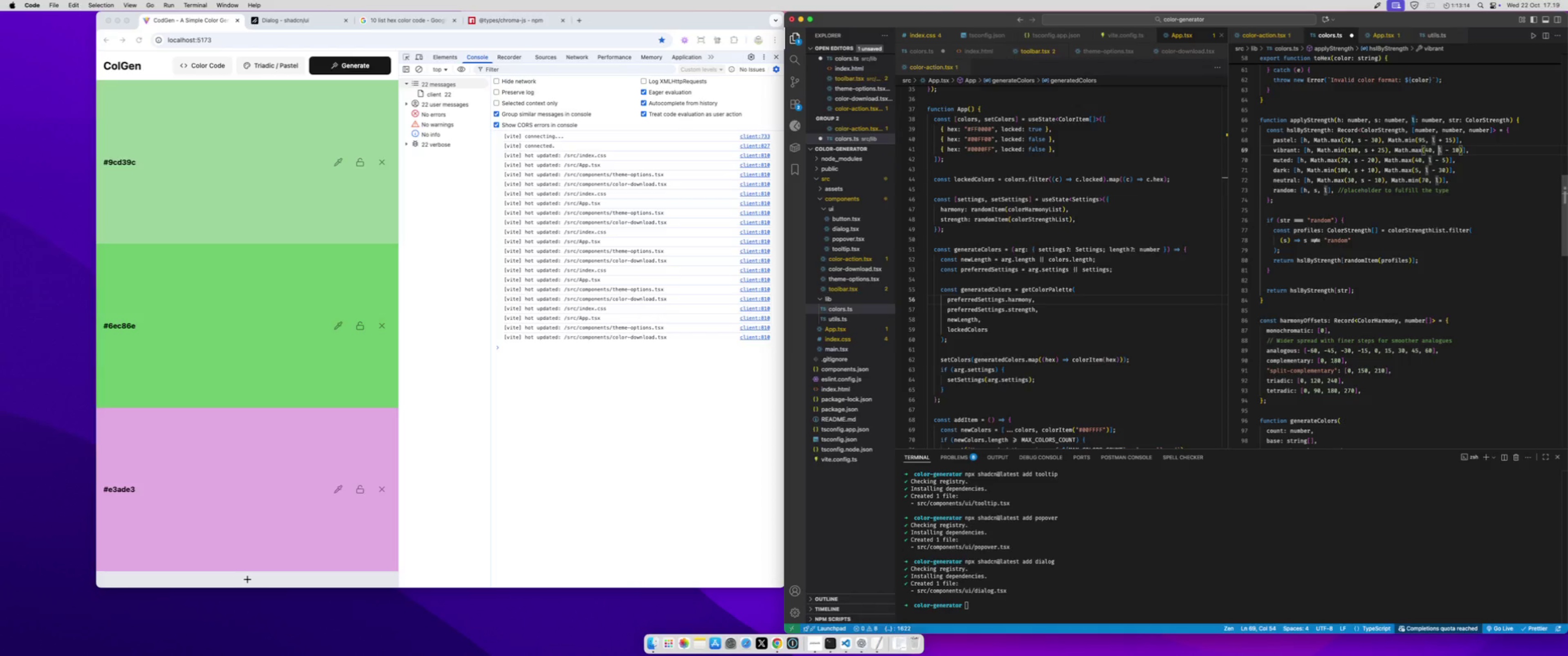 
key(Shift+ArrowRight)
 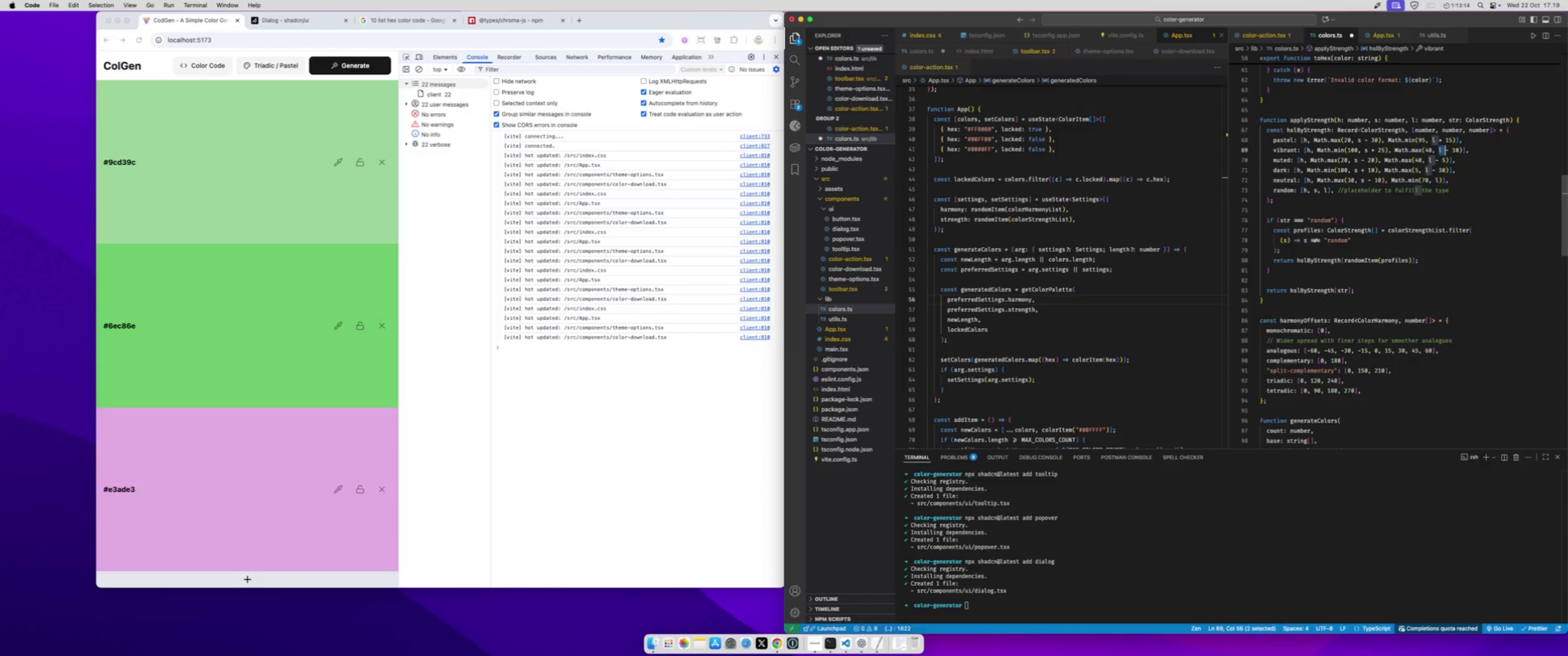 
key(Shift+ArrowRight)
 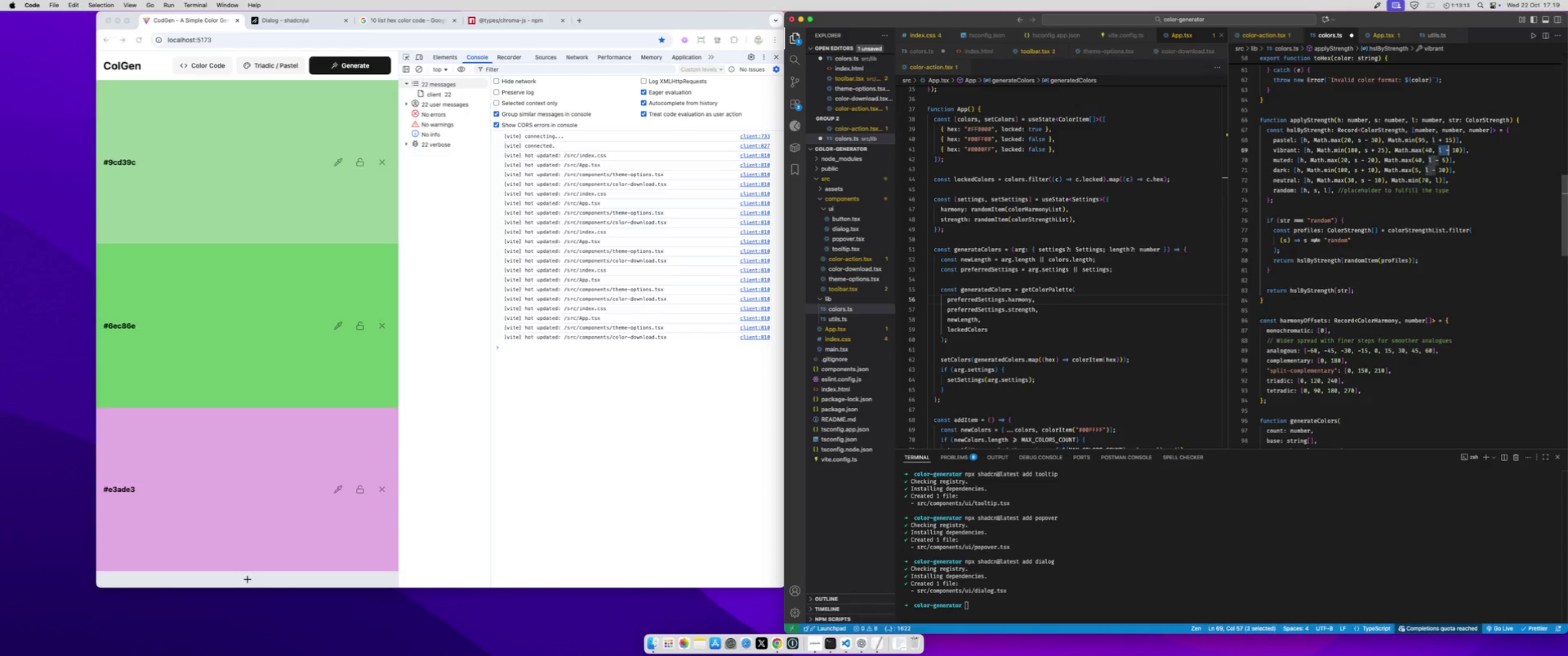 
key(Shift+ArrowRight)
 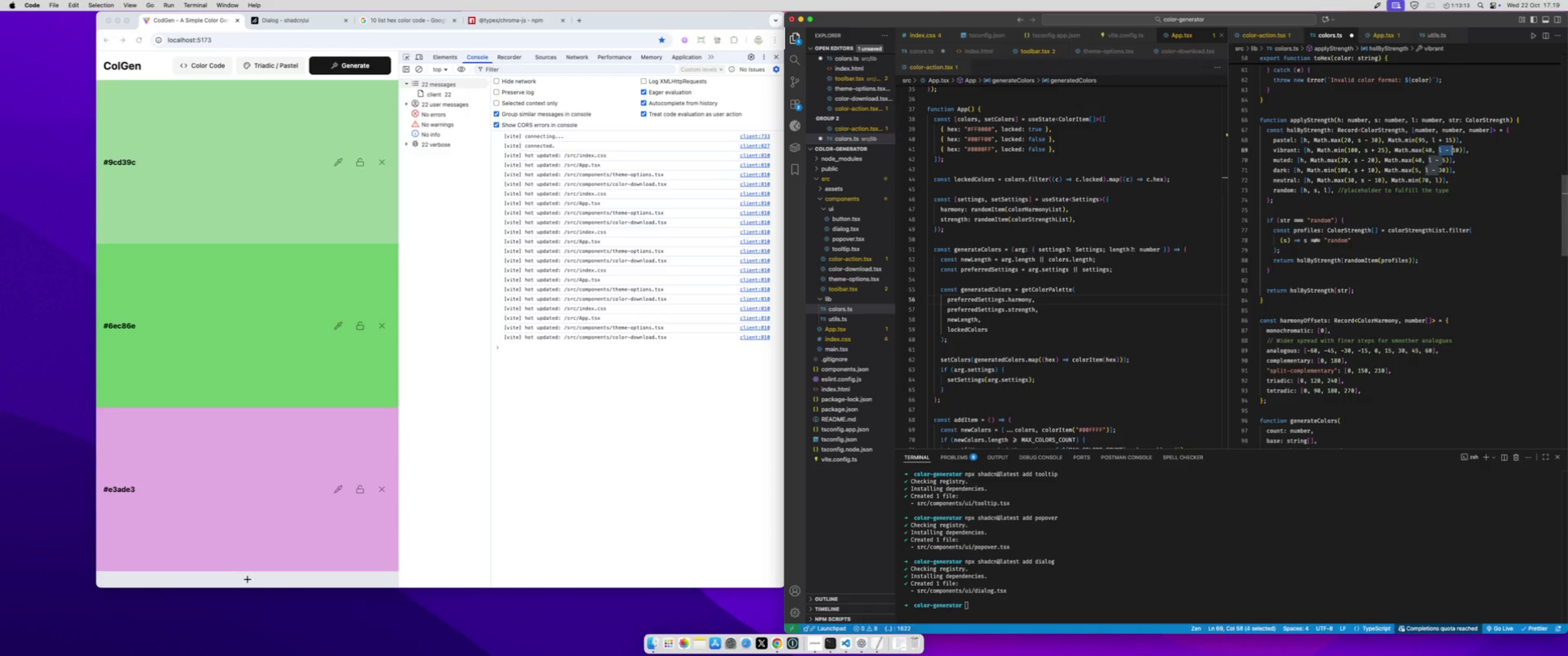 
key(Shift+ArrowRight)
 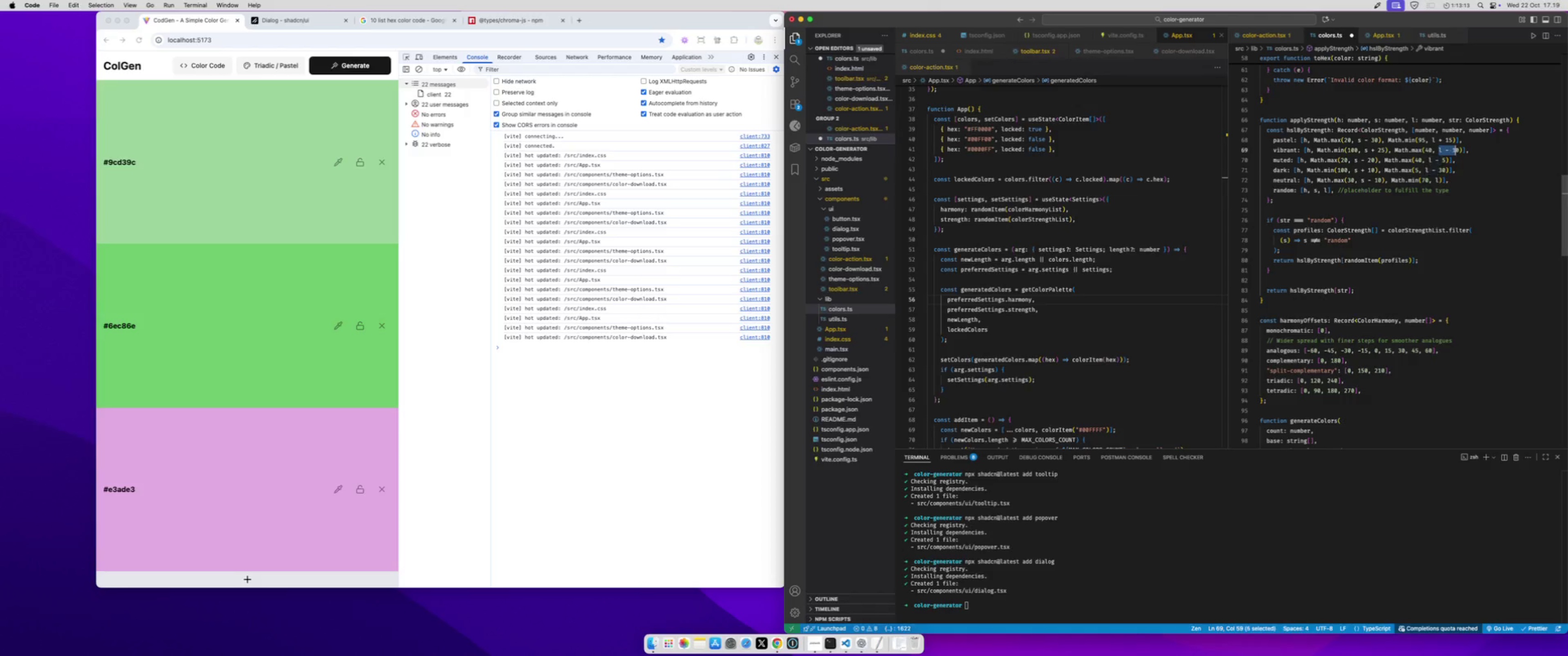 
key(Shift+ArrowRight)
 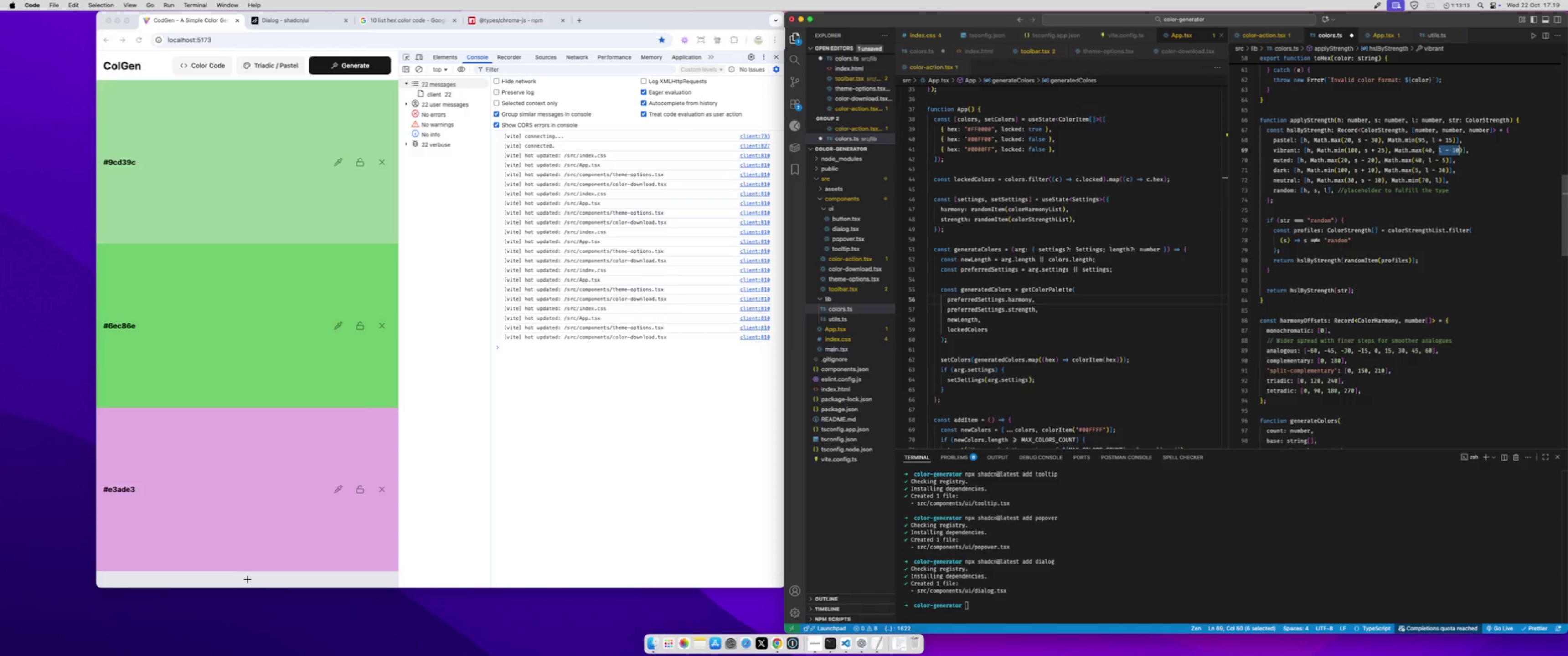 
key(Shift+ArrowRight)
 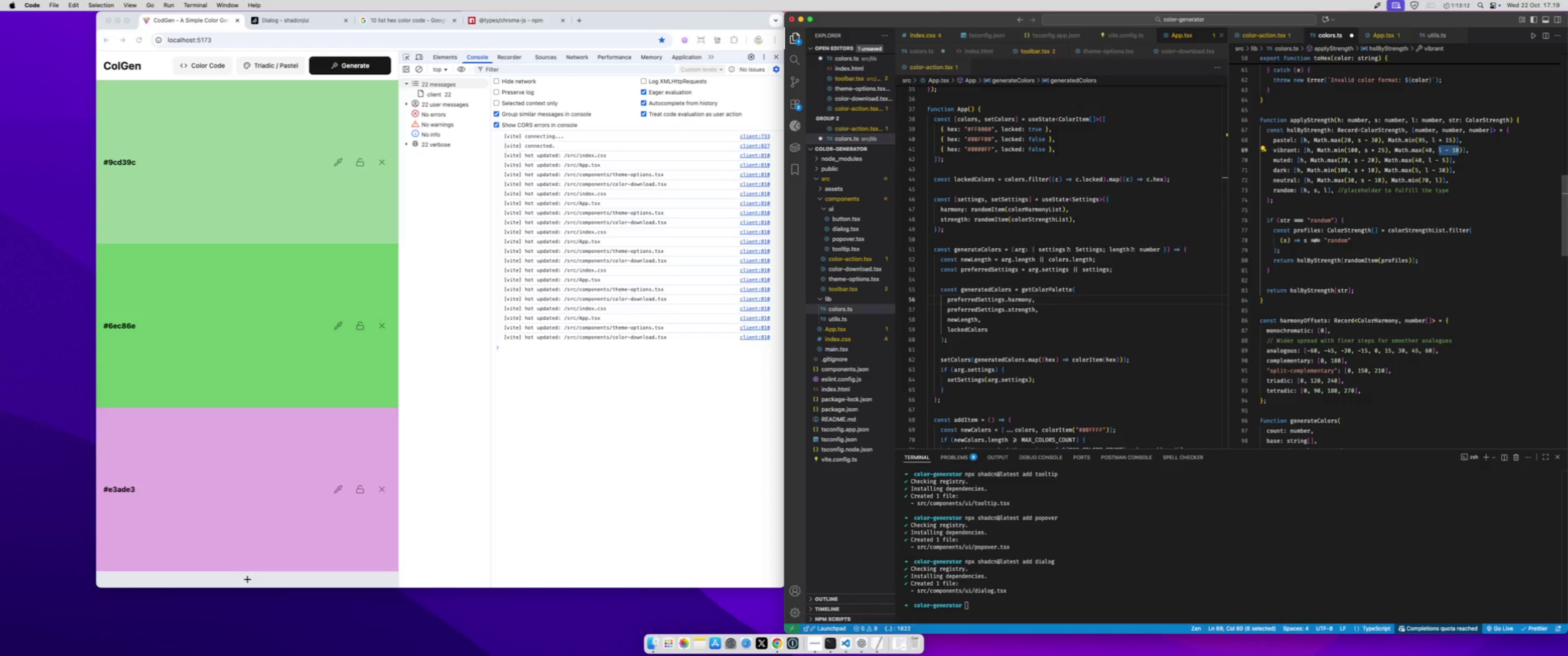 
type(Math.min(60,l)
 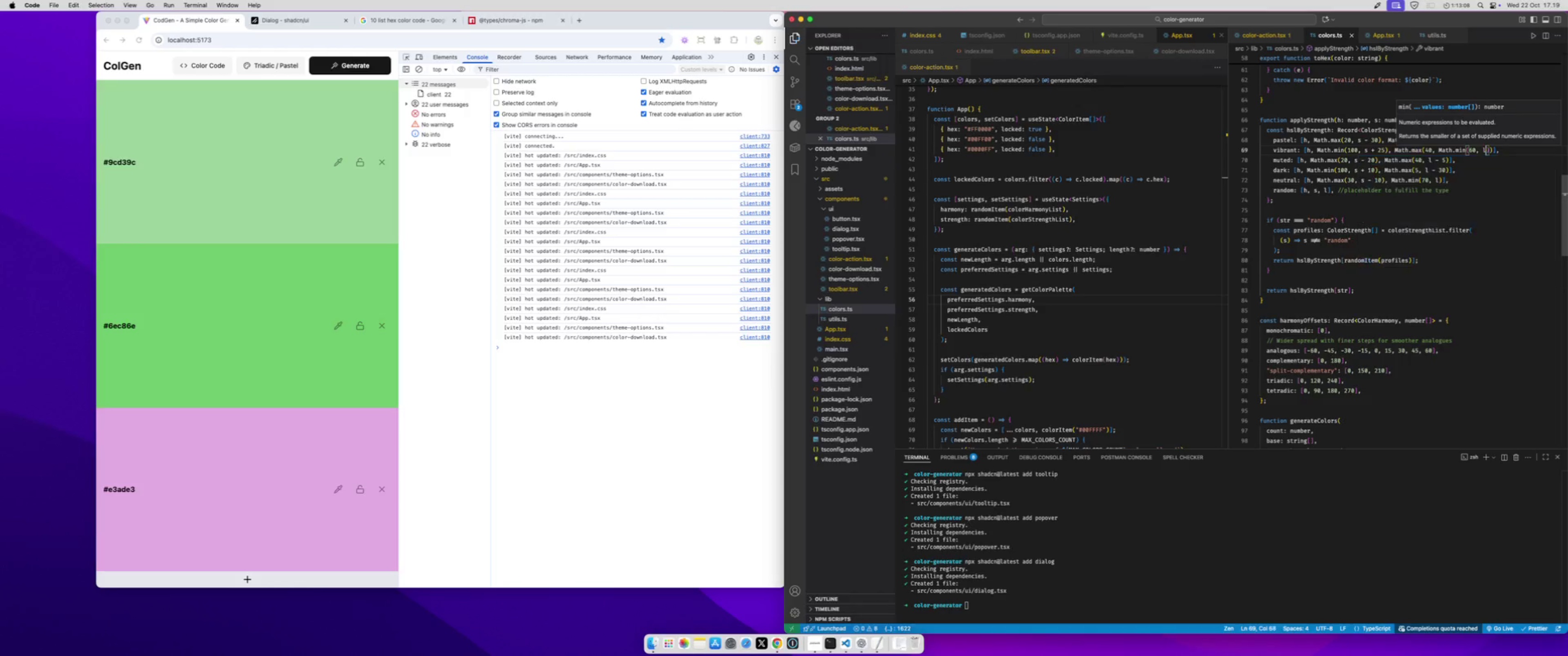 
 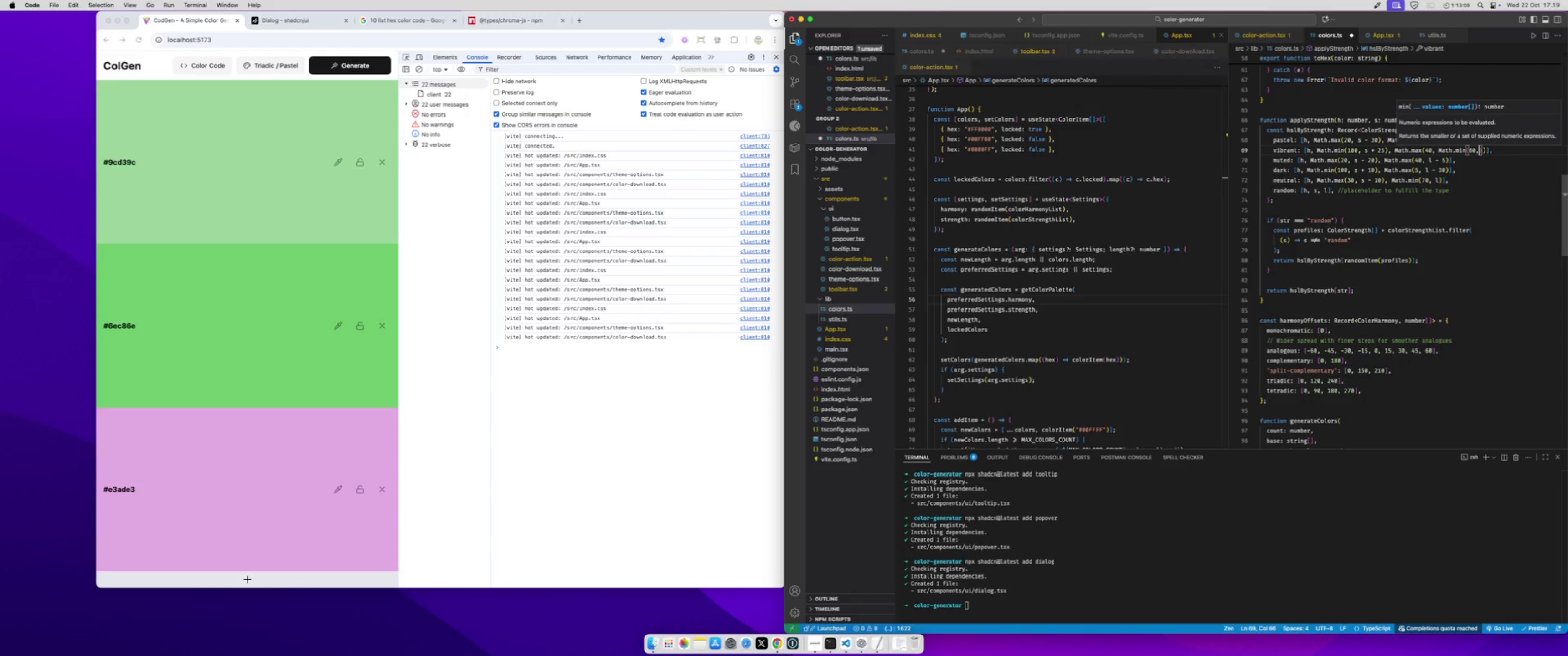 
key(Meta+CommandLeft)
 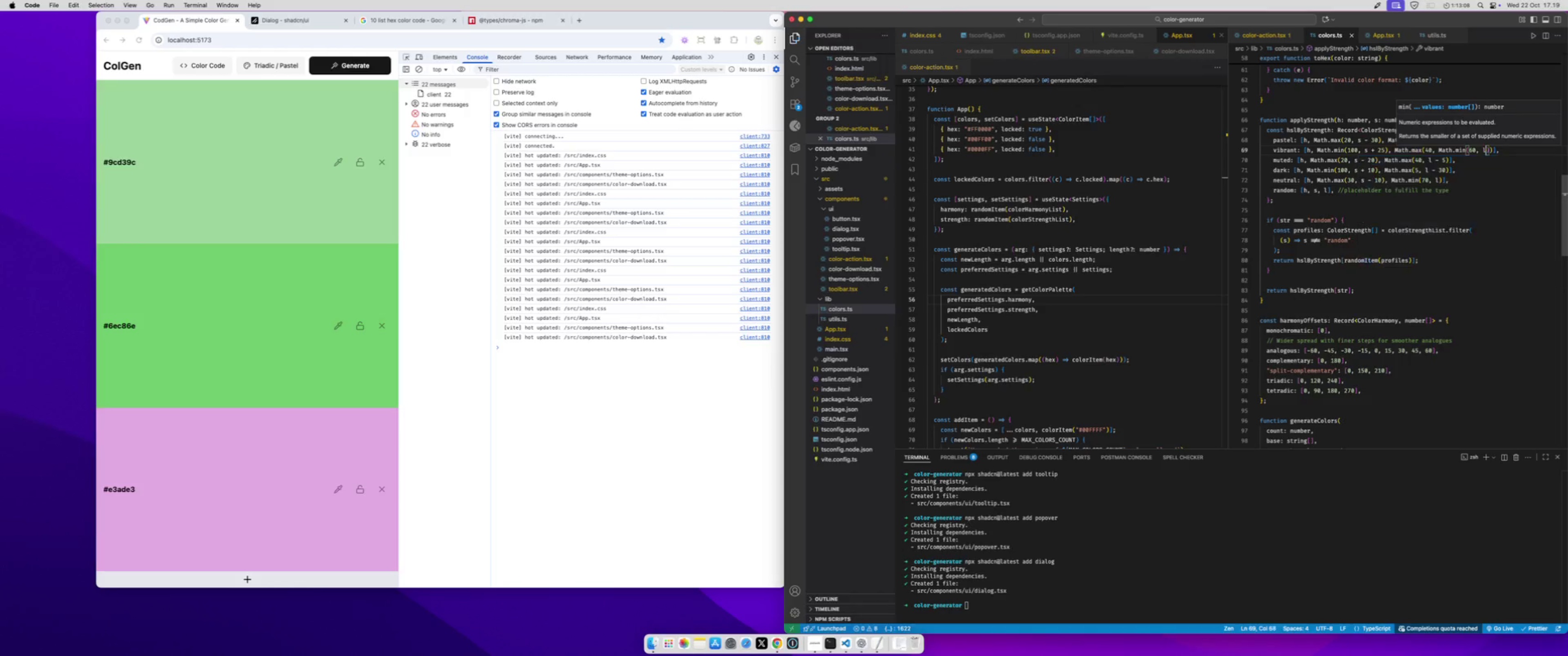 
key(Meta+S)
 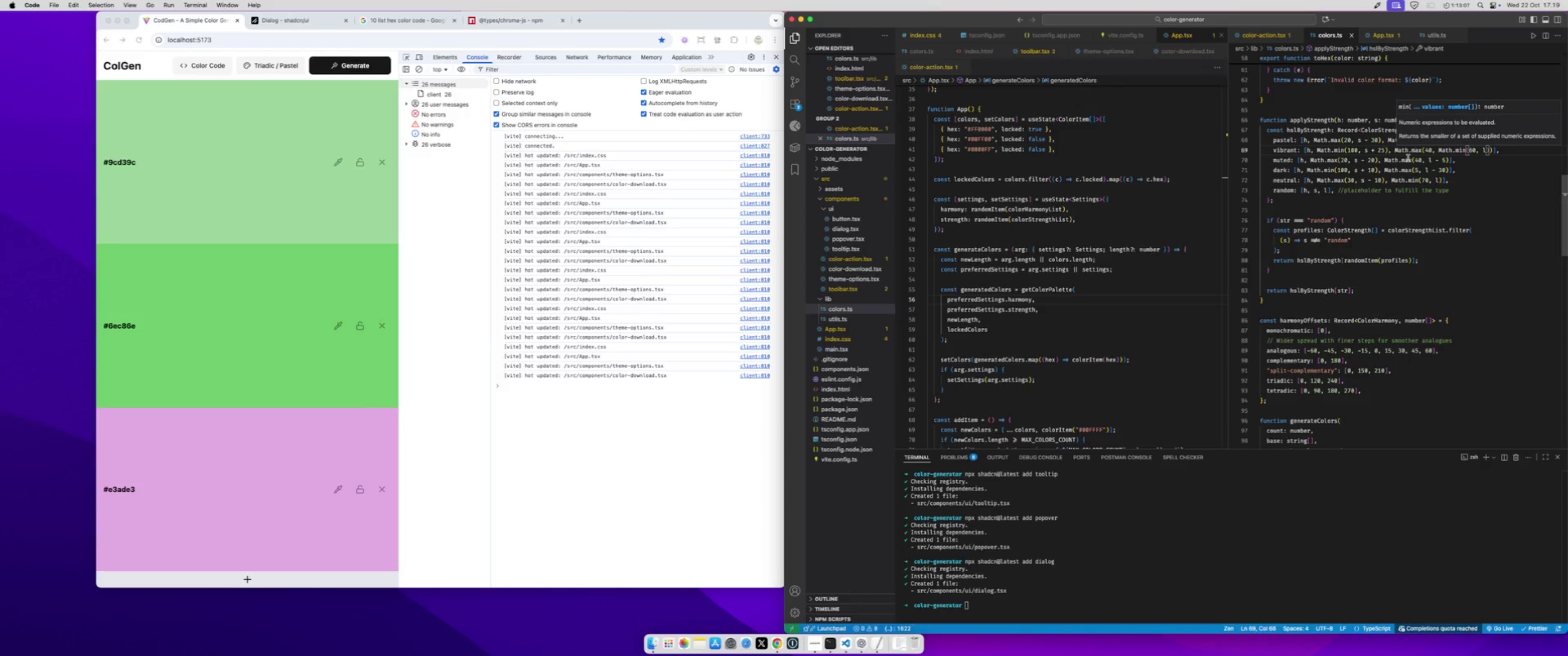 
mouse_move([1341, 162])
 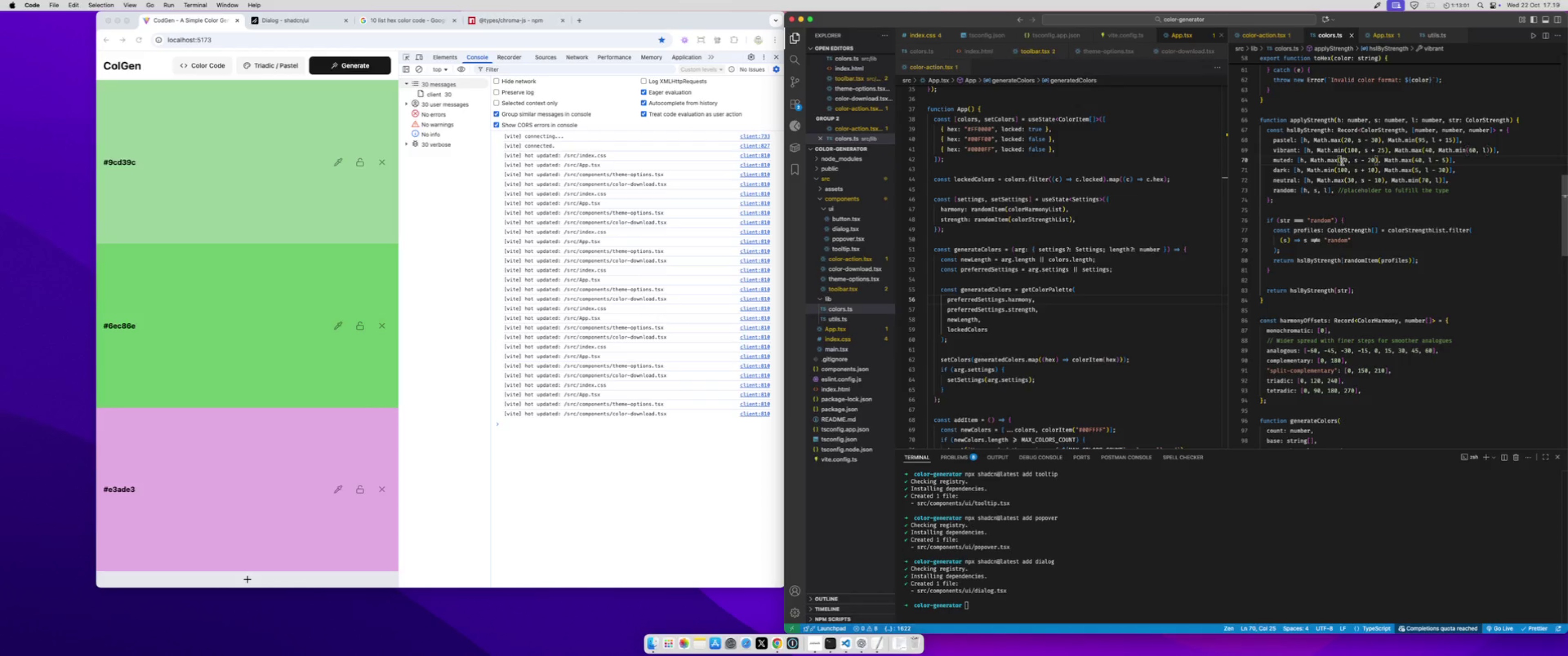 
double_click([1342, 162])
 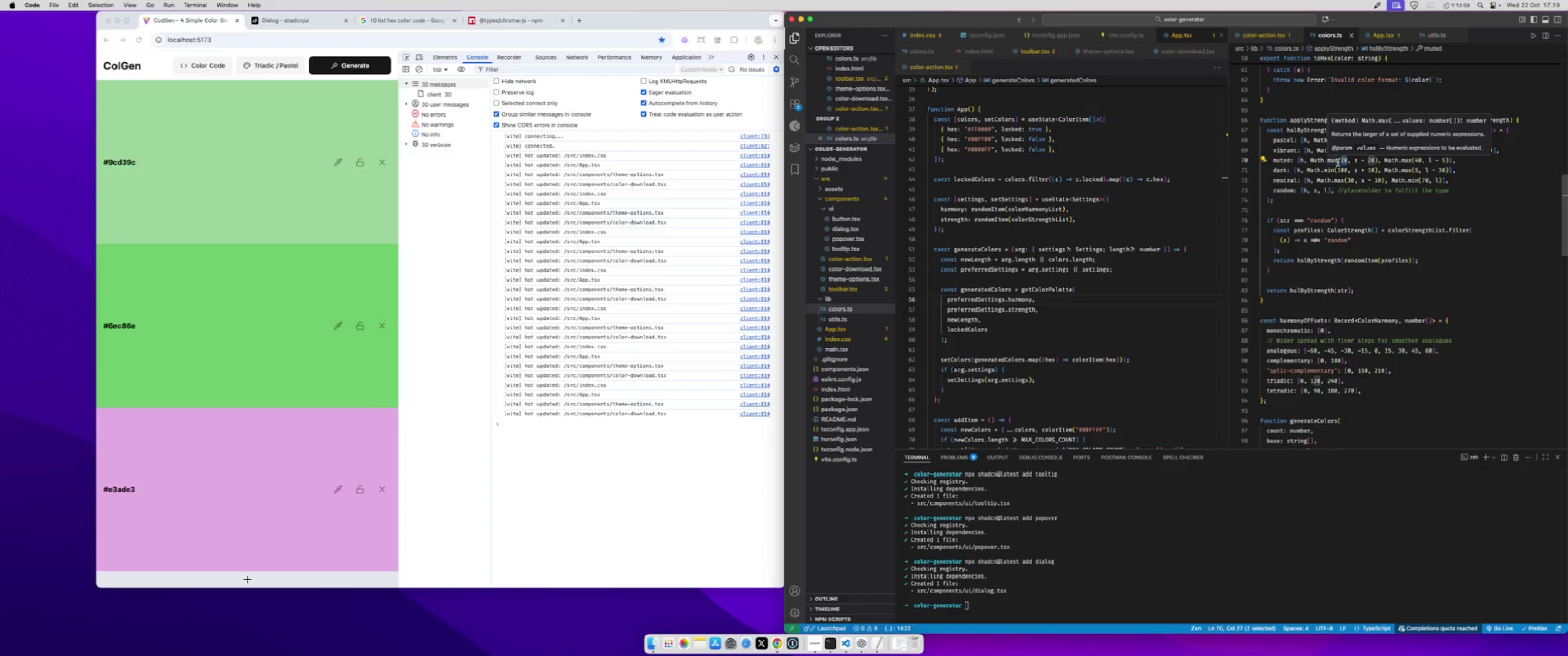 
left_click([1344, 179])
 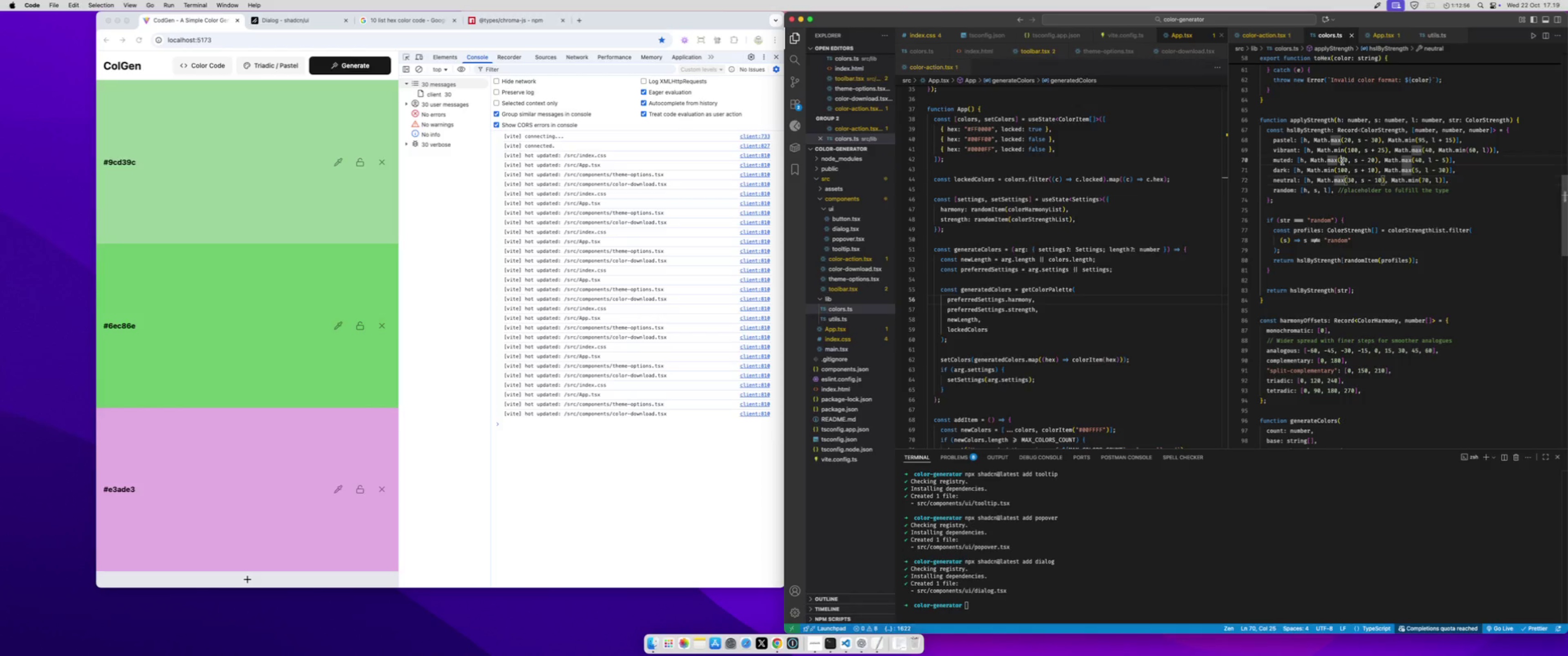 
double_click([1342, 161])
 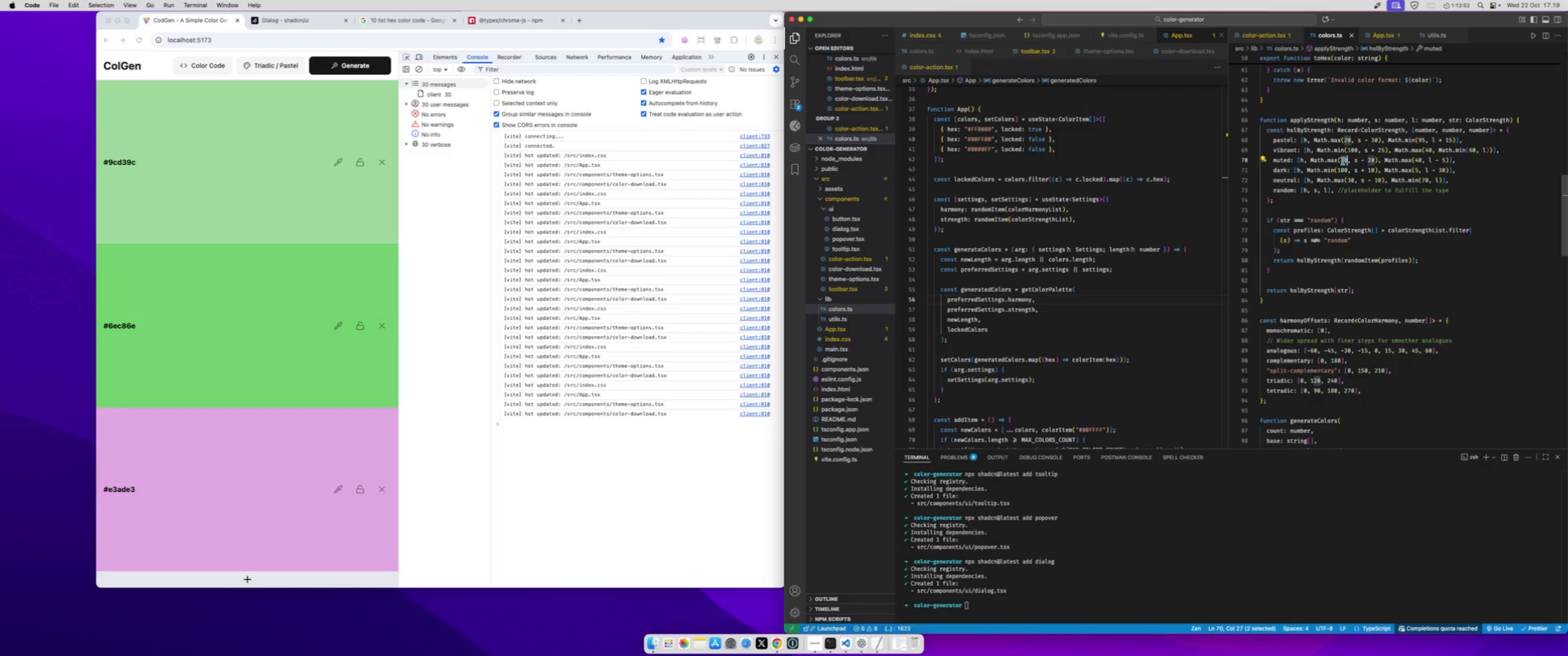 
type(10)
 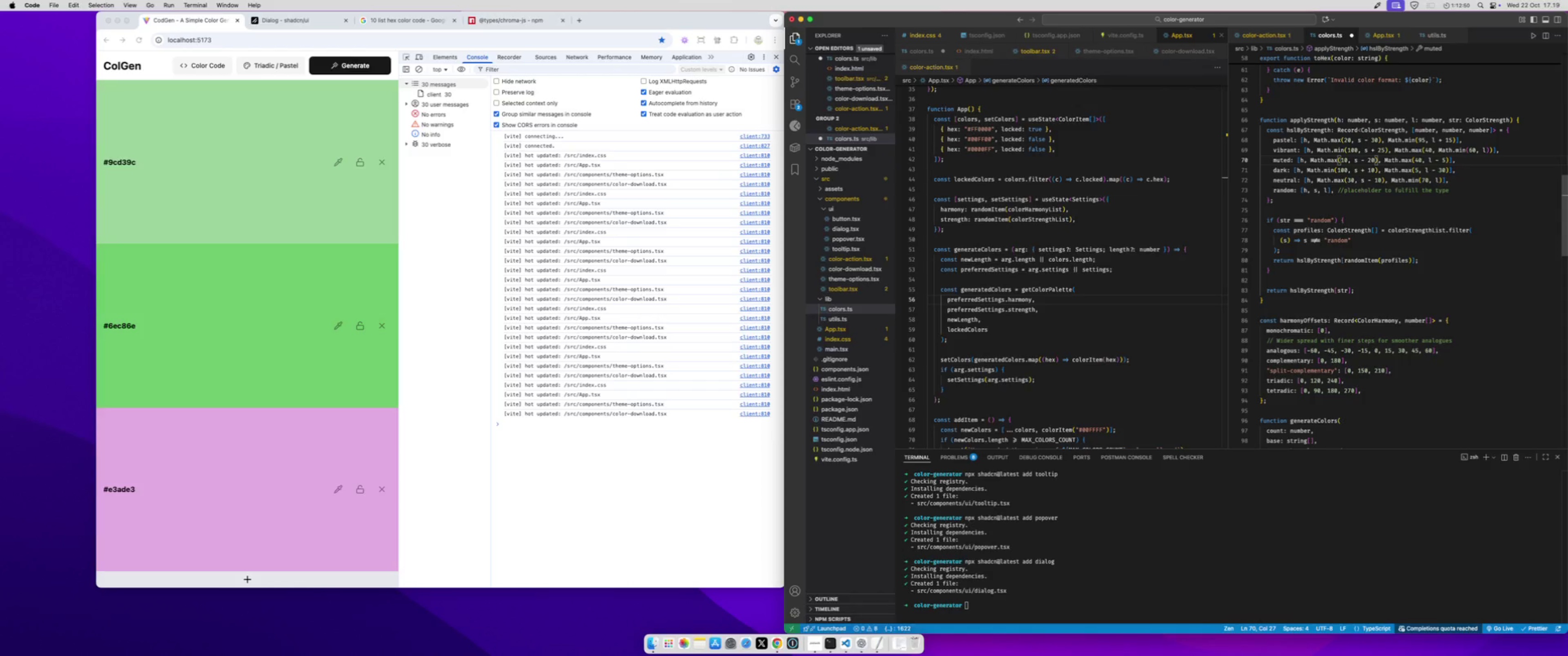 
hold_key(key=ArrowRight, duration=1.5)
 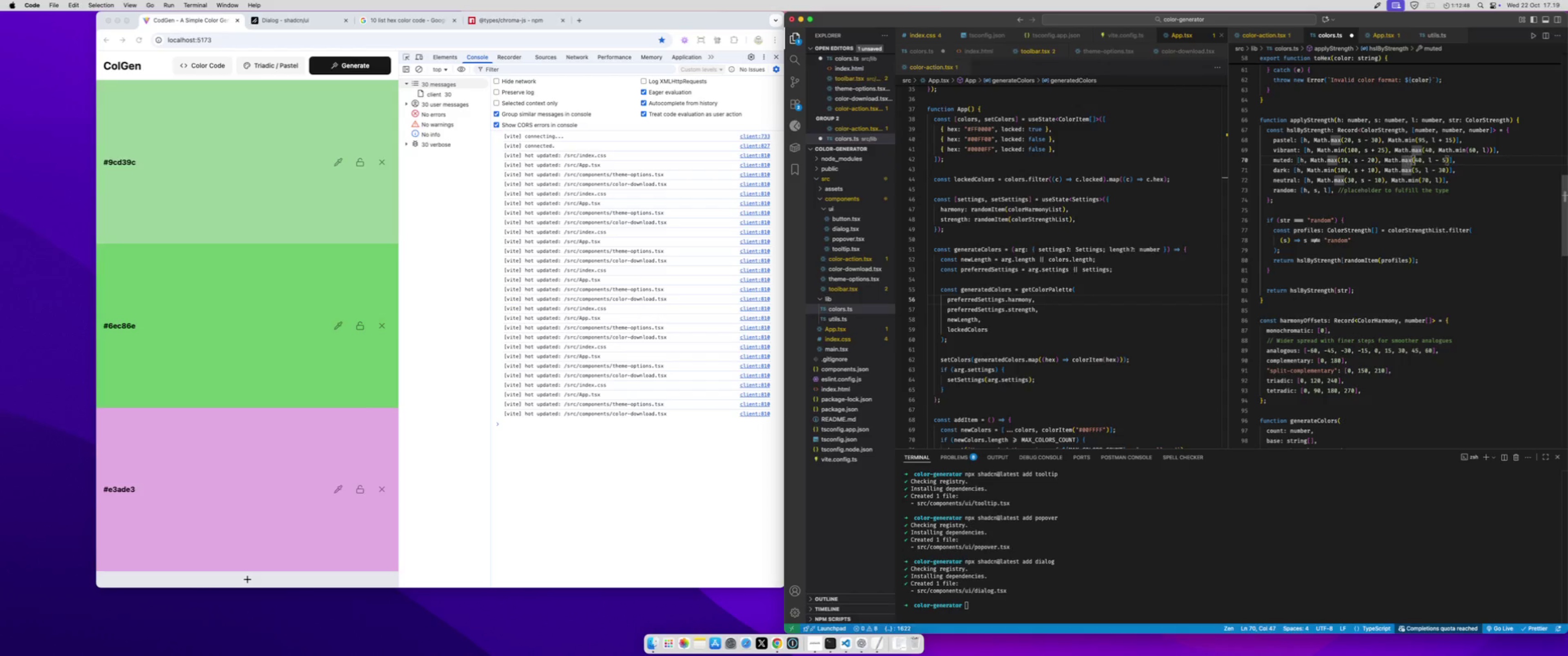 
hold_key(key=ArrowRight, duration=0.52)
 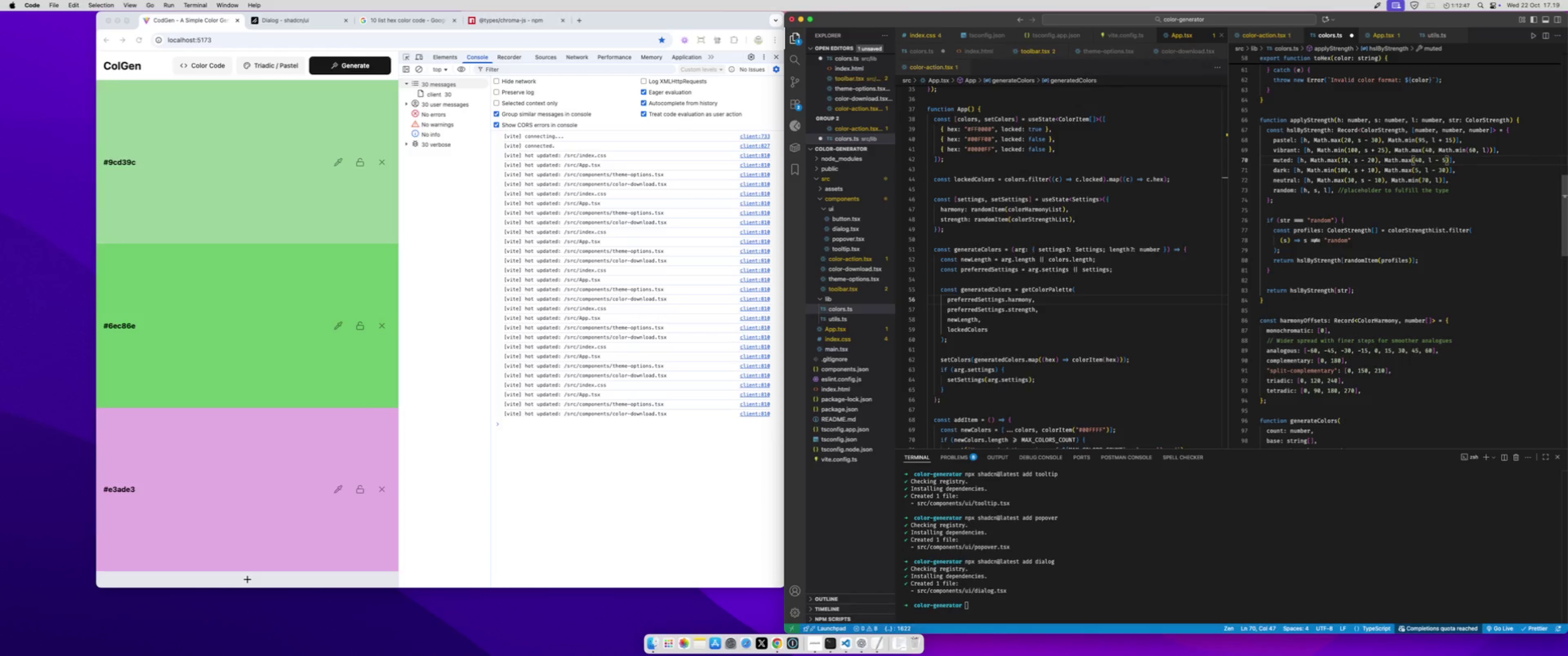 
key(ArrowRight)
 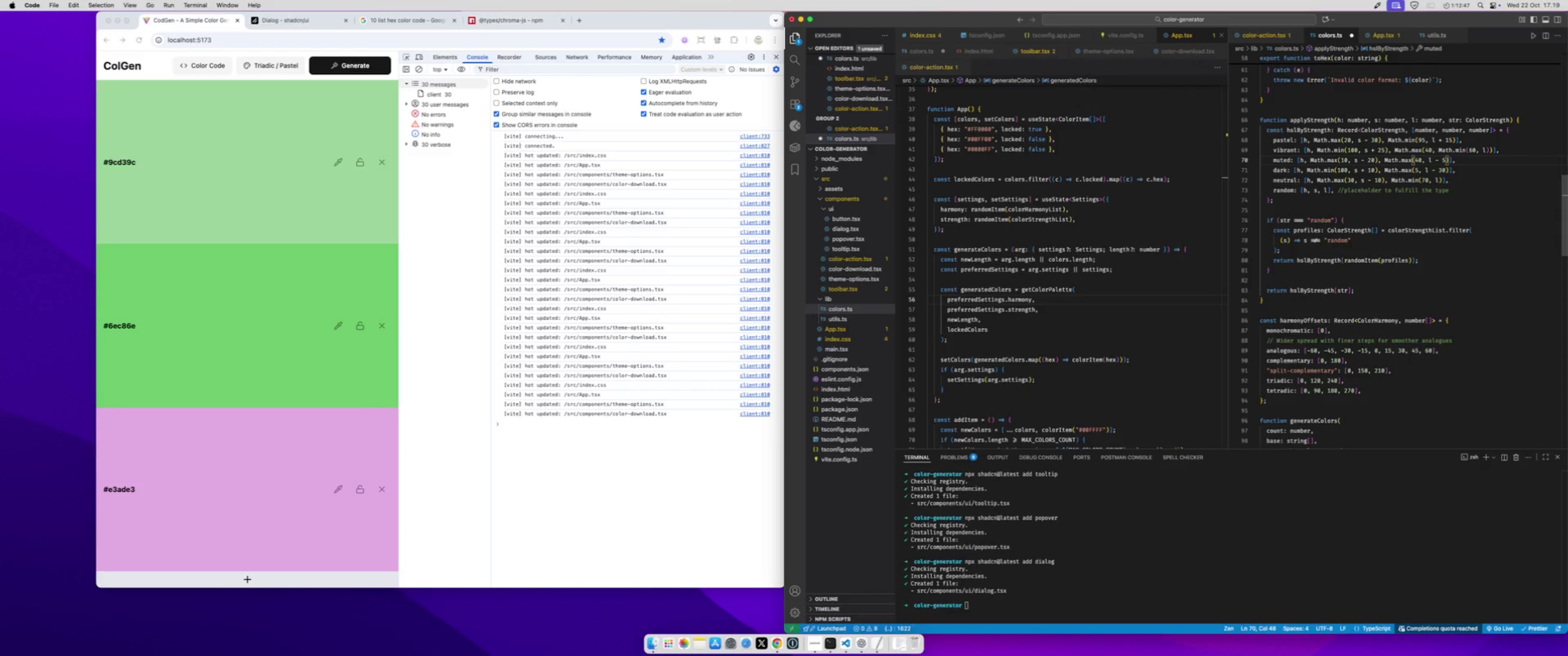 
key(ArrowLeft)
 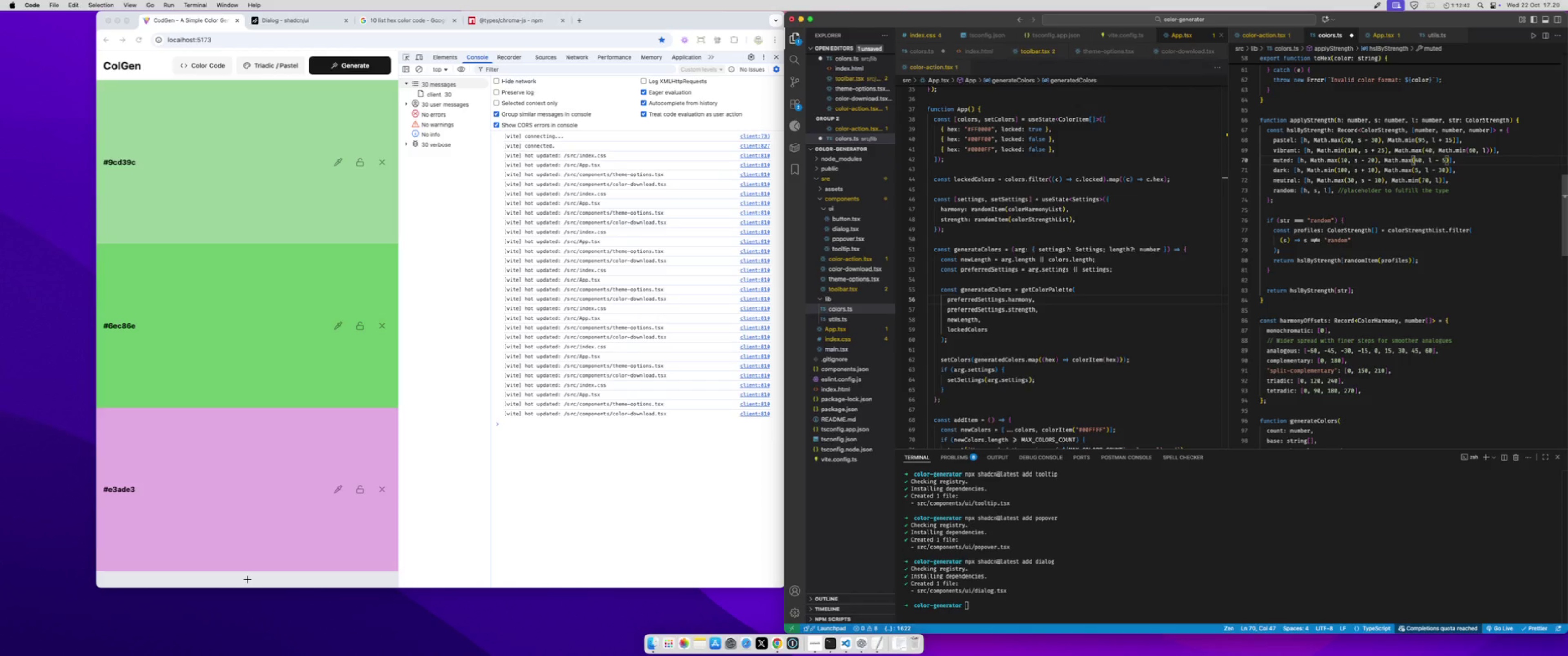 
wait(5.59)
 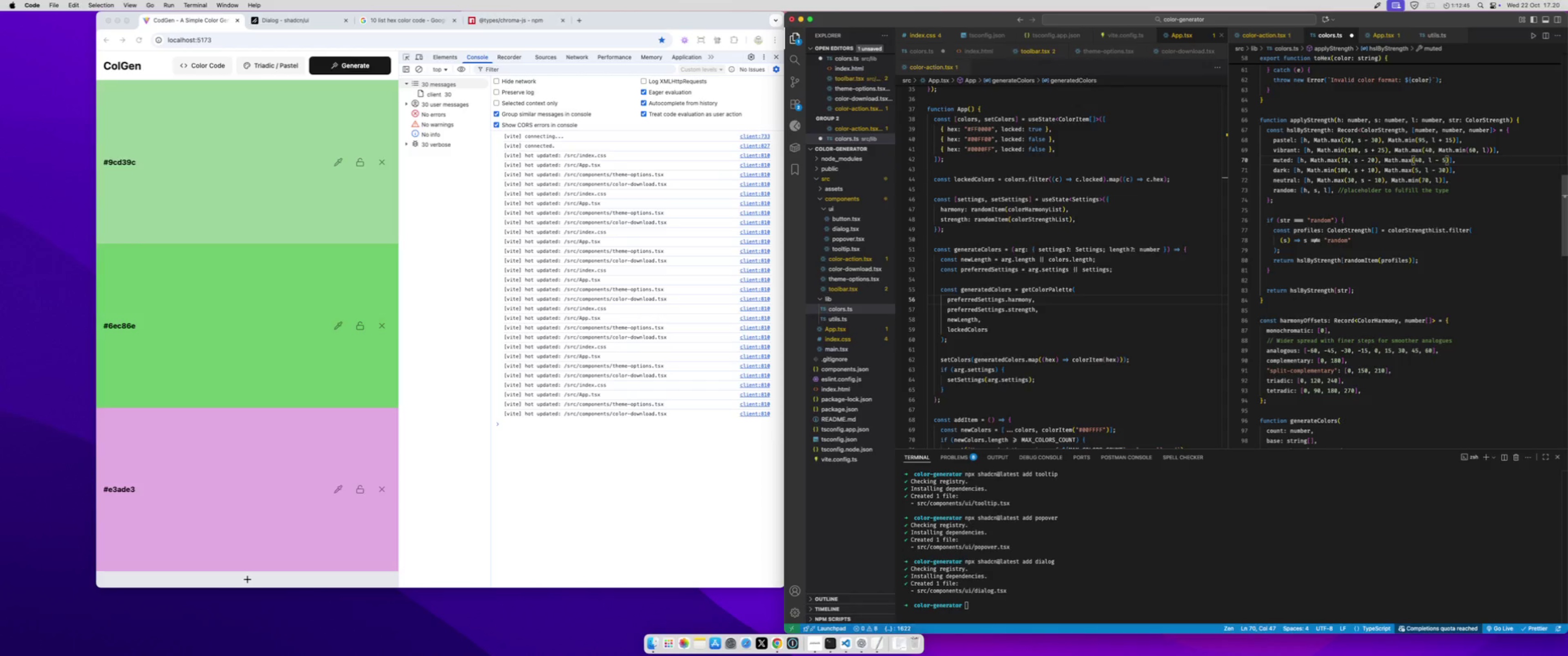 
key(ArrowDown)
 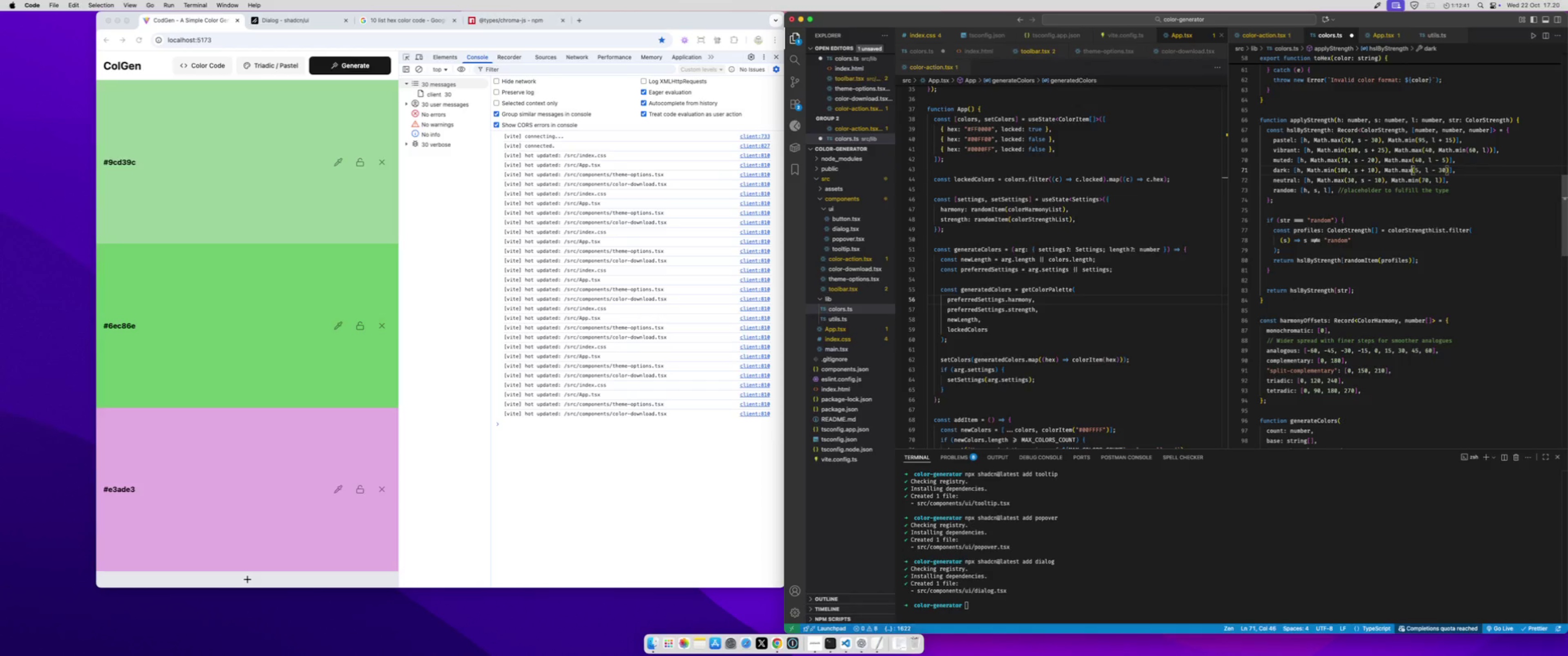 
hold_key(key=ArrowLeft, duration=0.85)
 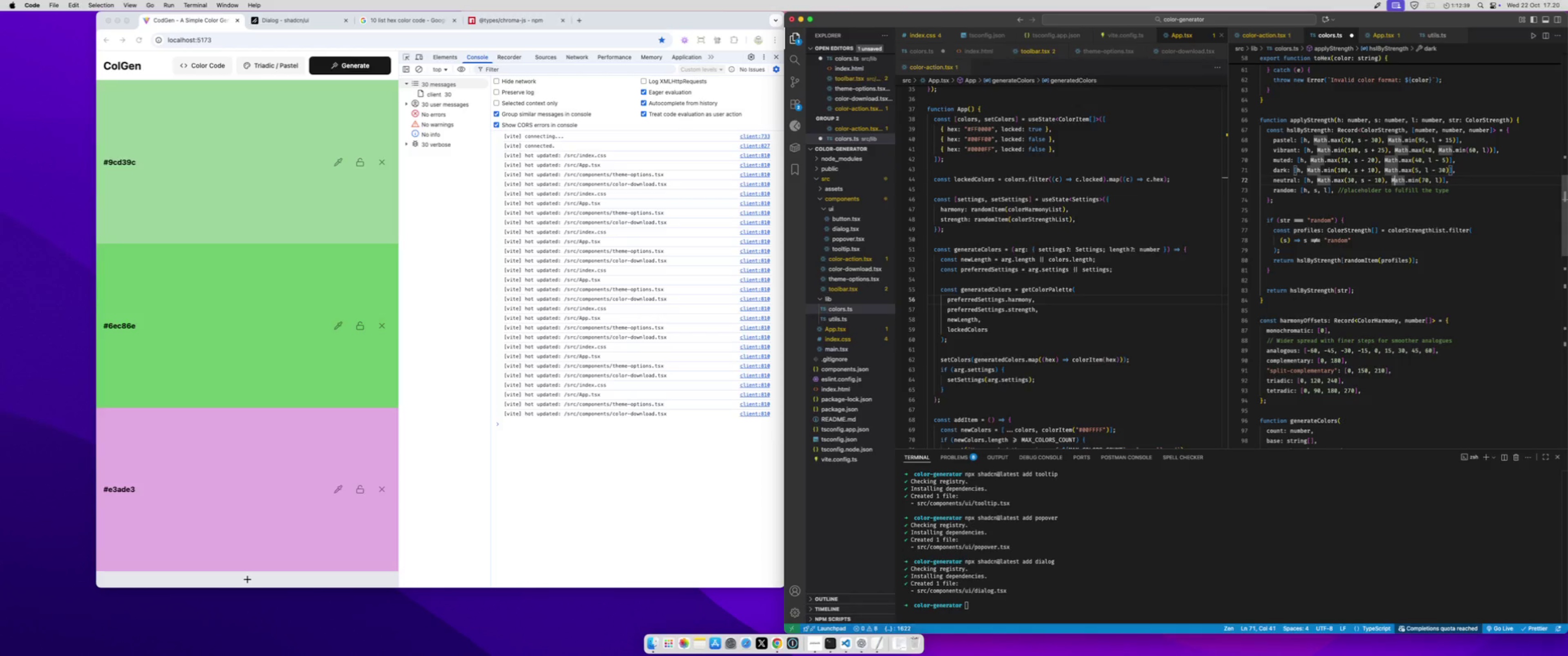 
key(ArrowDown)
 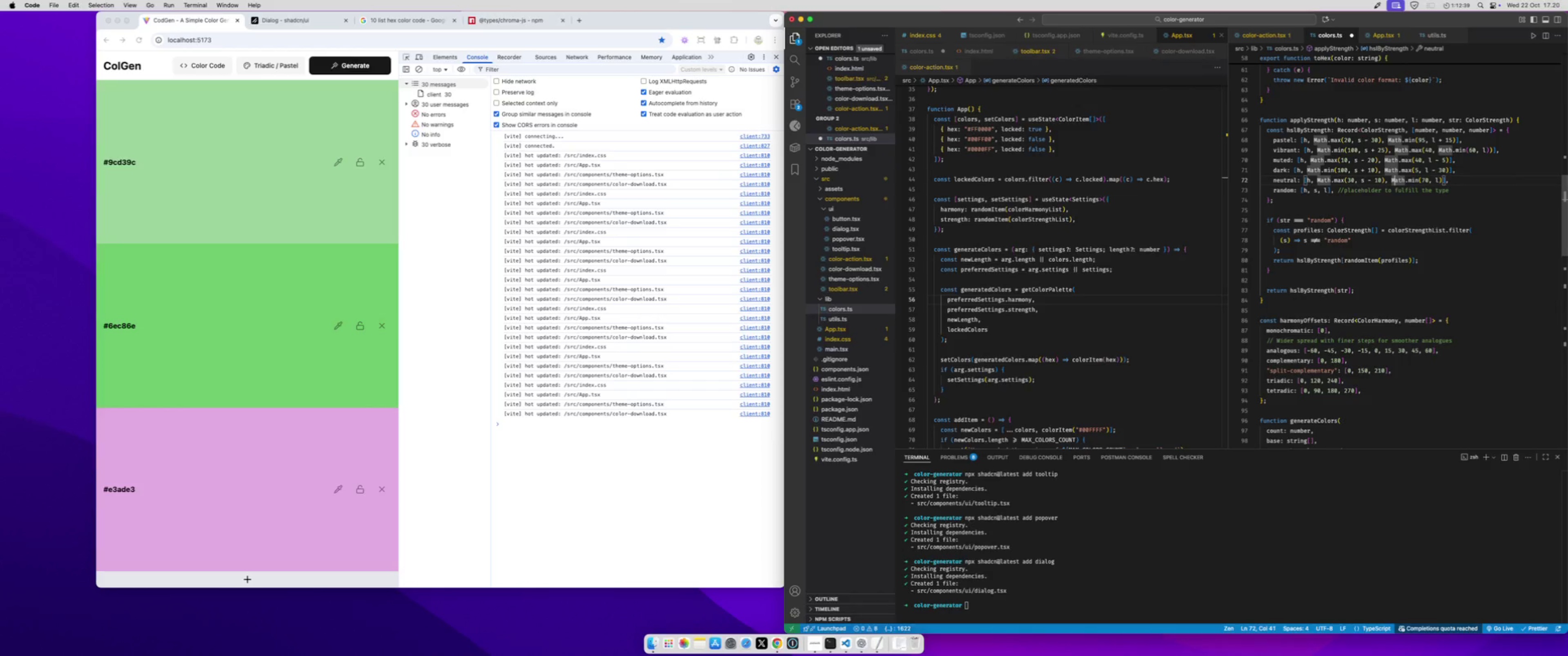 
hold_key(key=ArrowLeft, duration=1.09)
 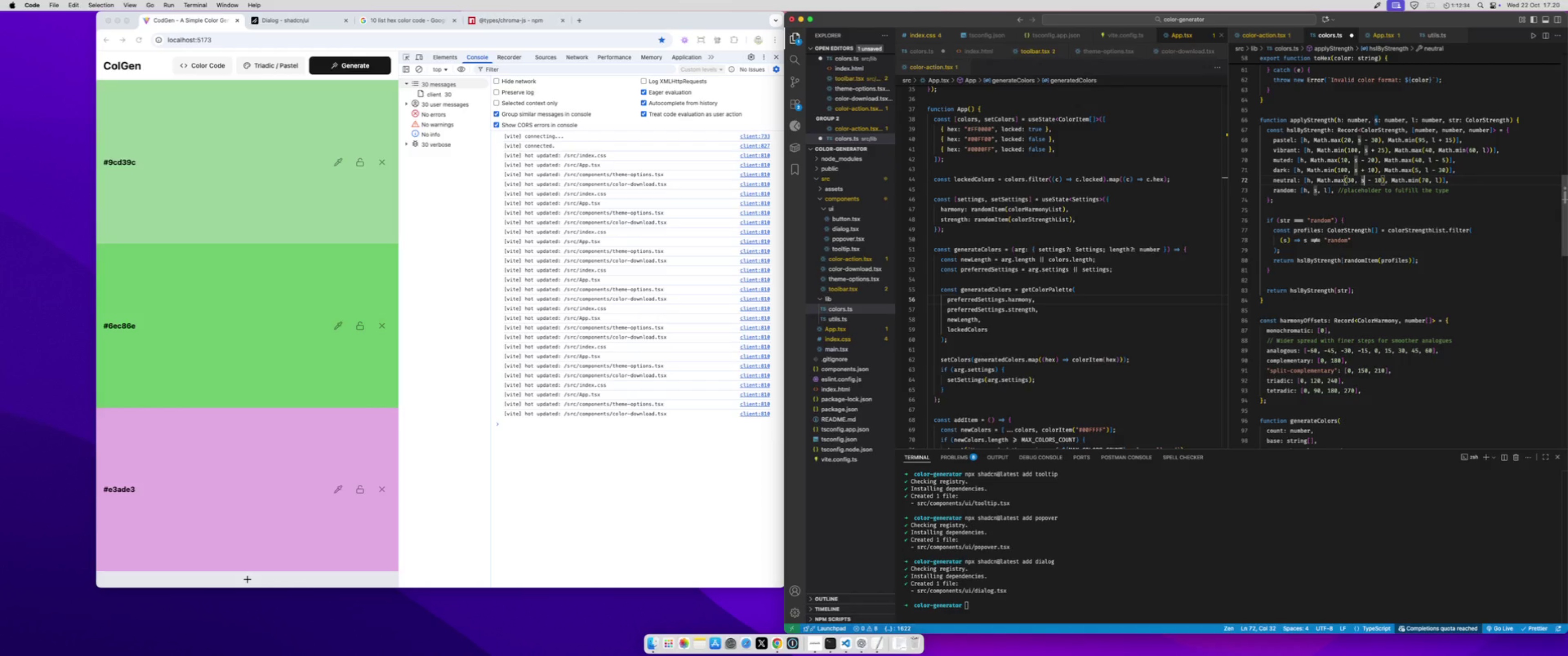 
wait(5.18)
 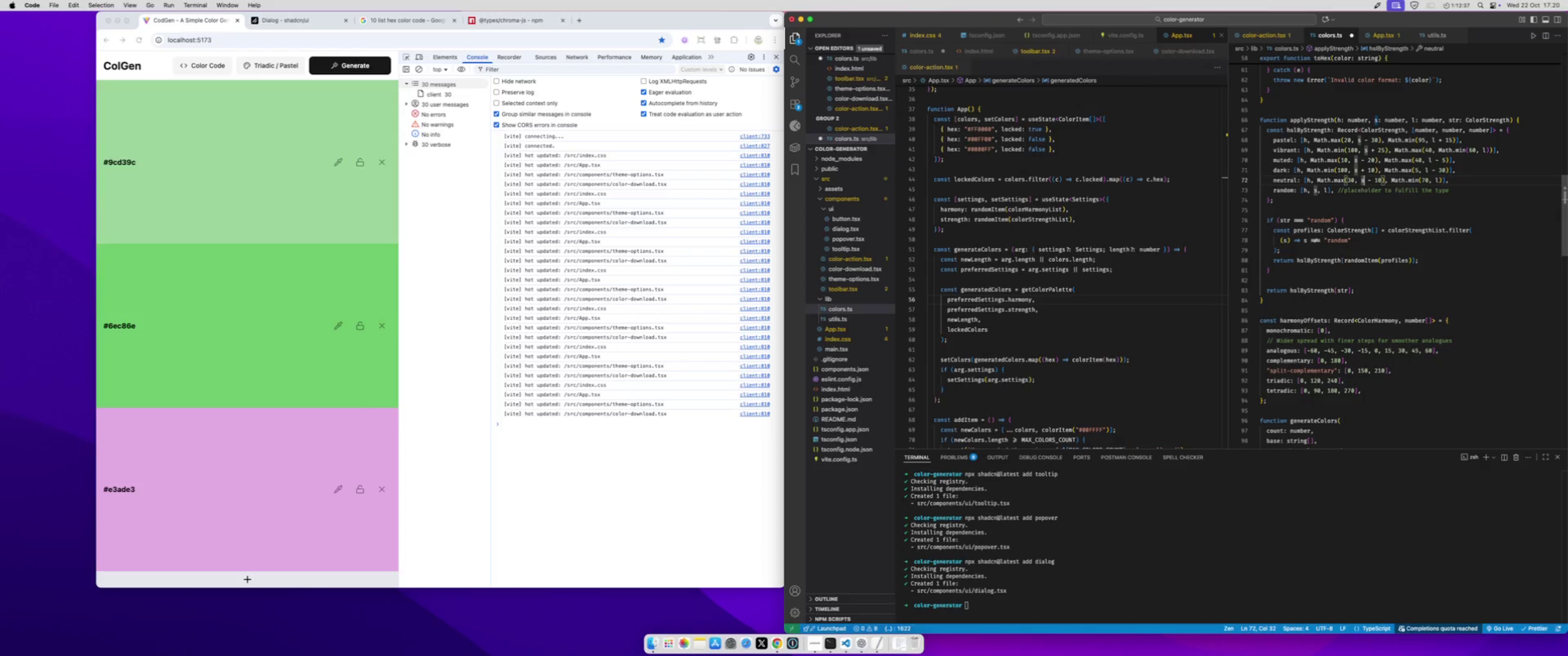 
hold_key(key=ArrowRight, duration=0.87)
 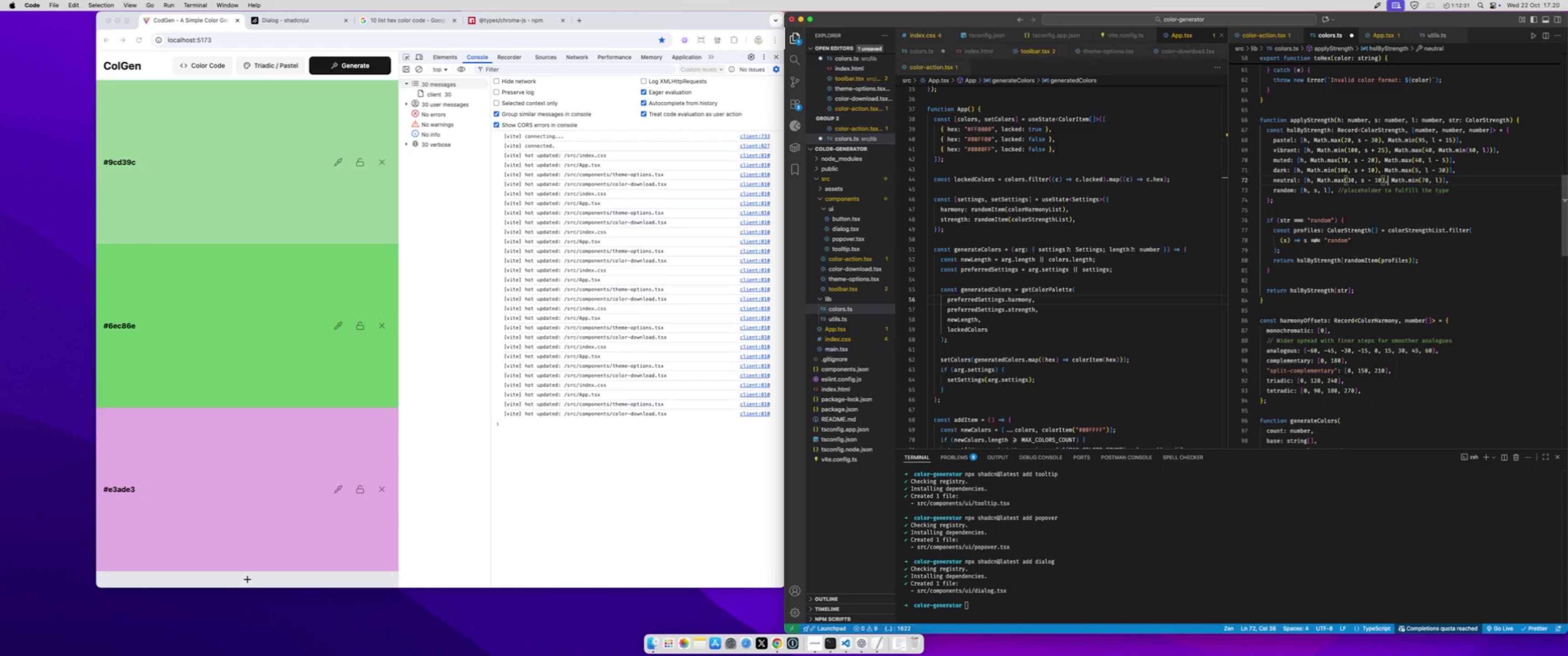 
hold_key(key=ArrowRight, duration=1.31)
 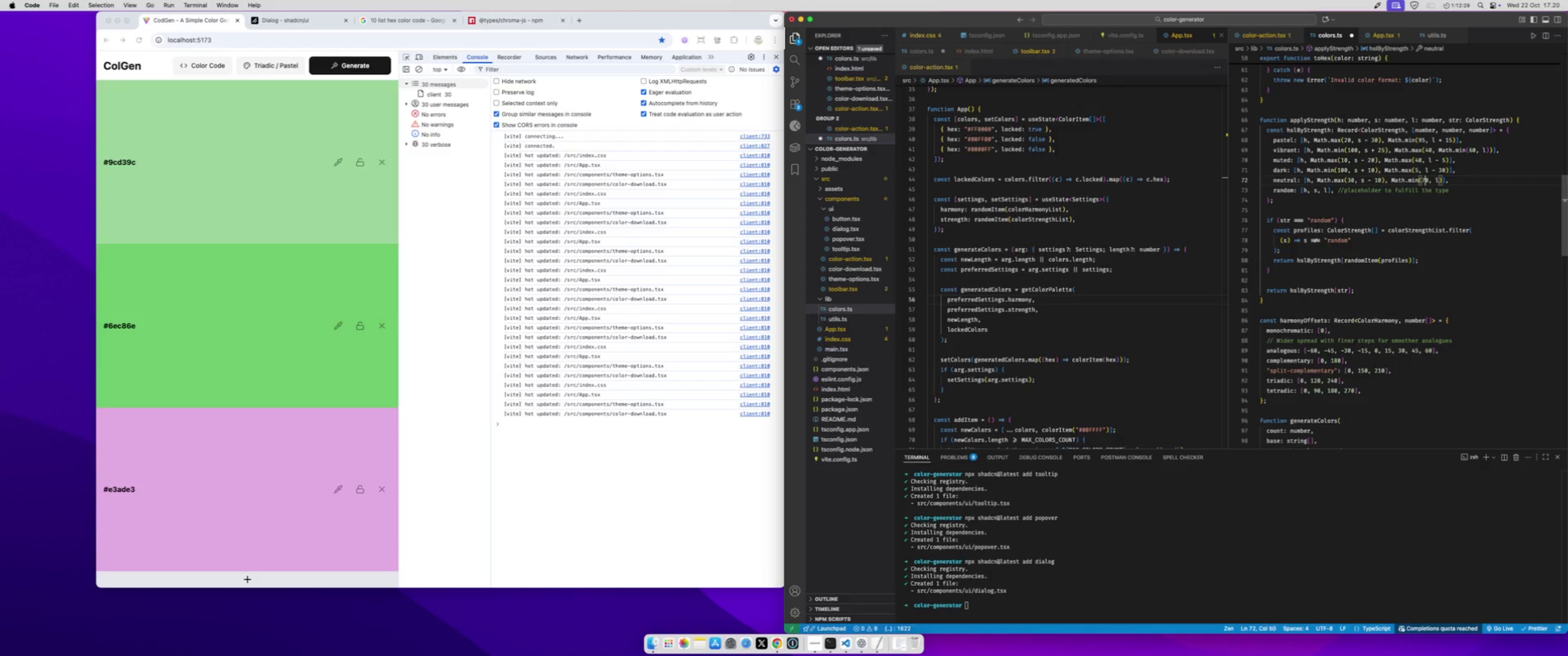 
key(ArrowRight)
 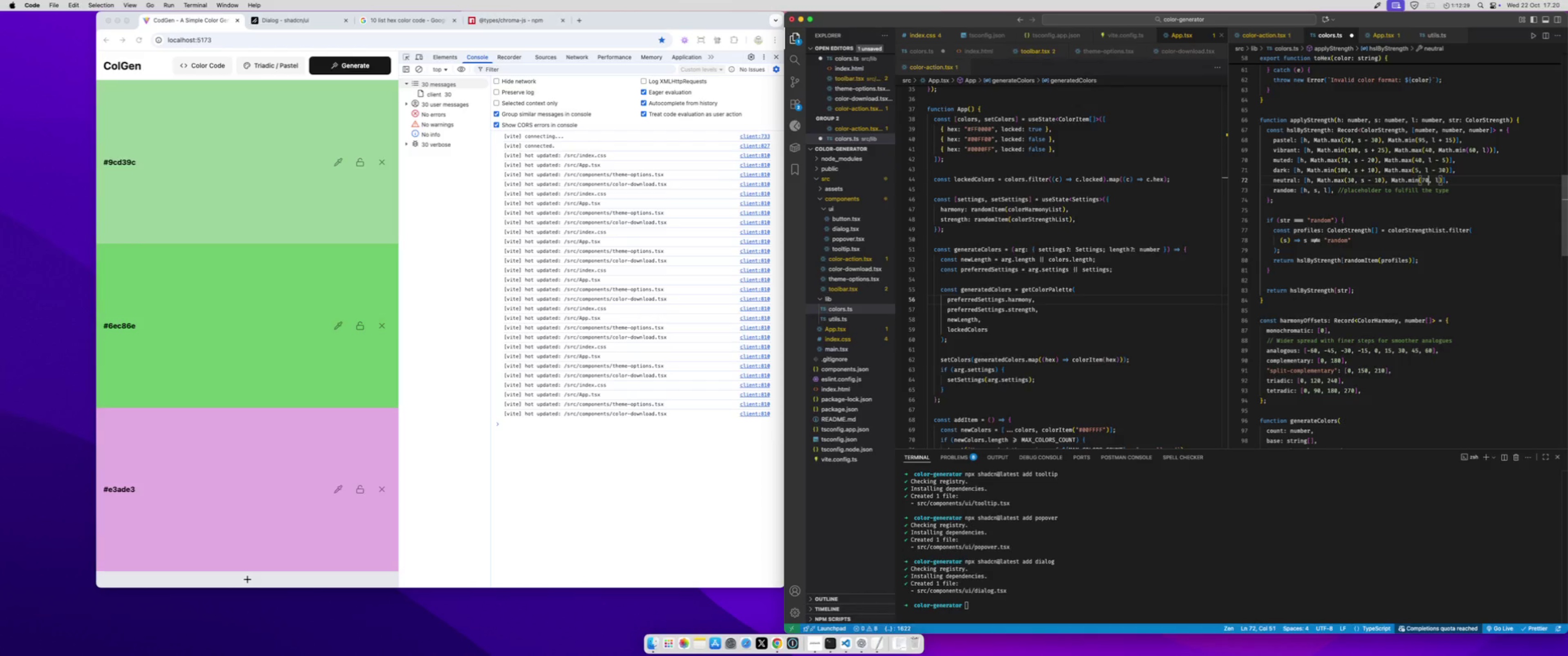 
key(ArrowRight)
 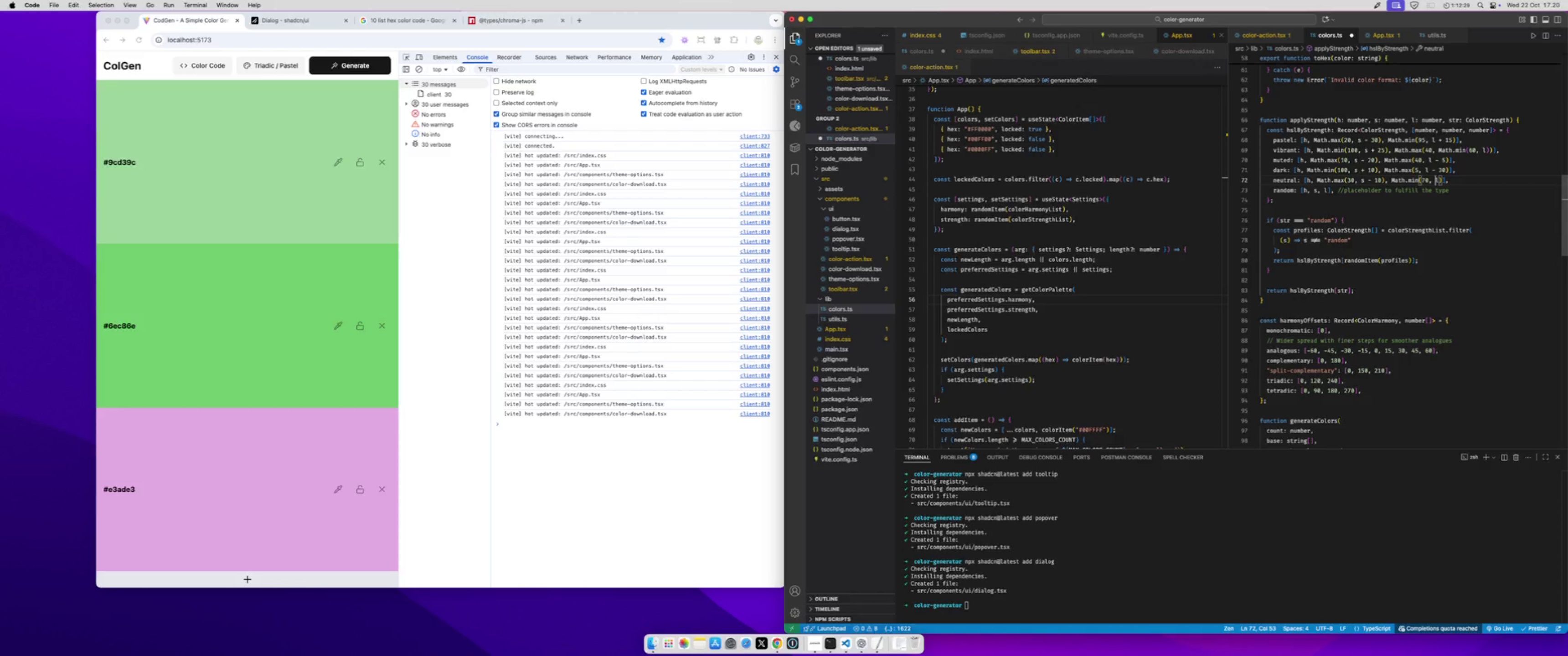 
key(ArrowRight)
 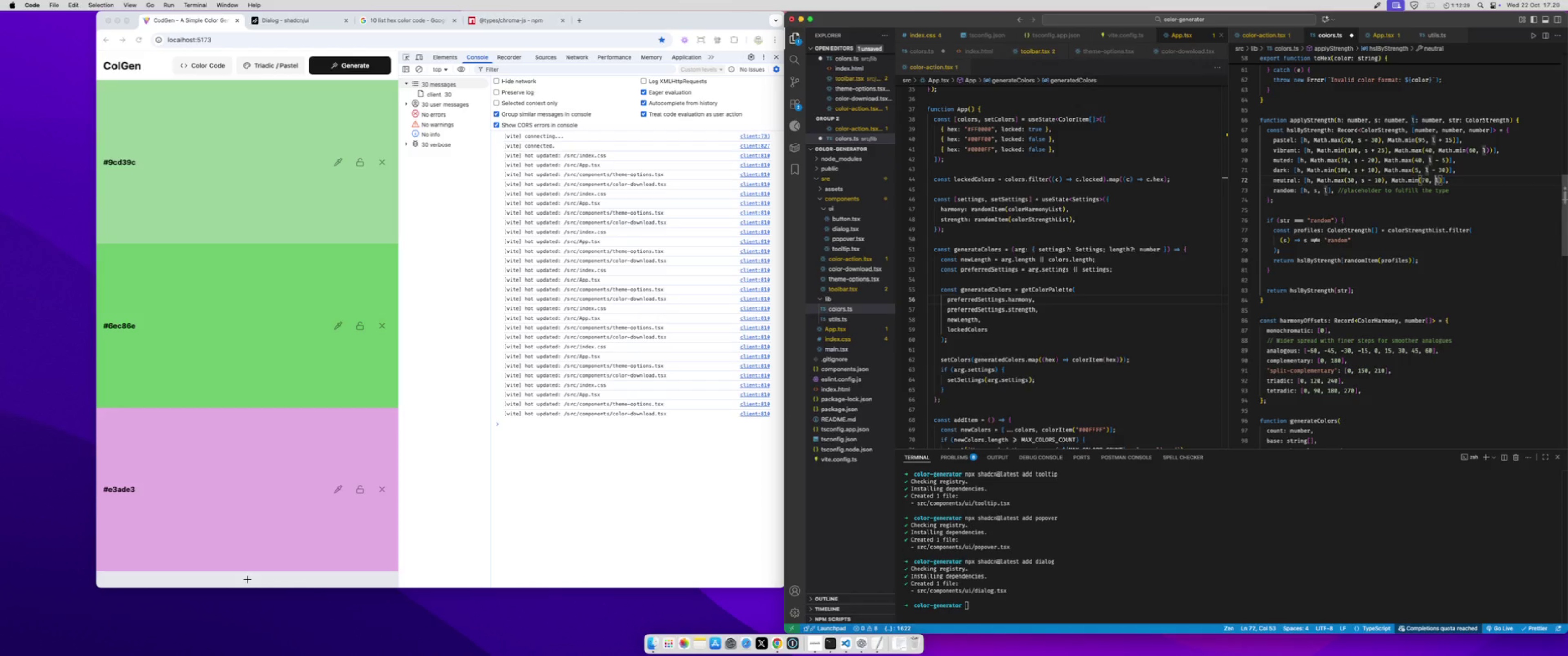 
key(ArrowRight)
 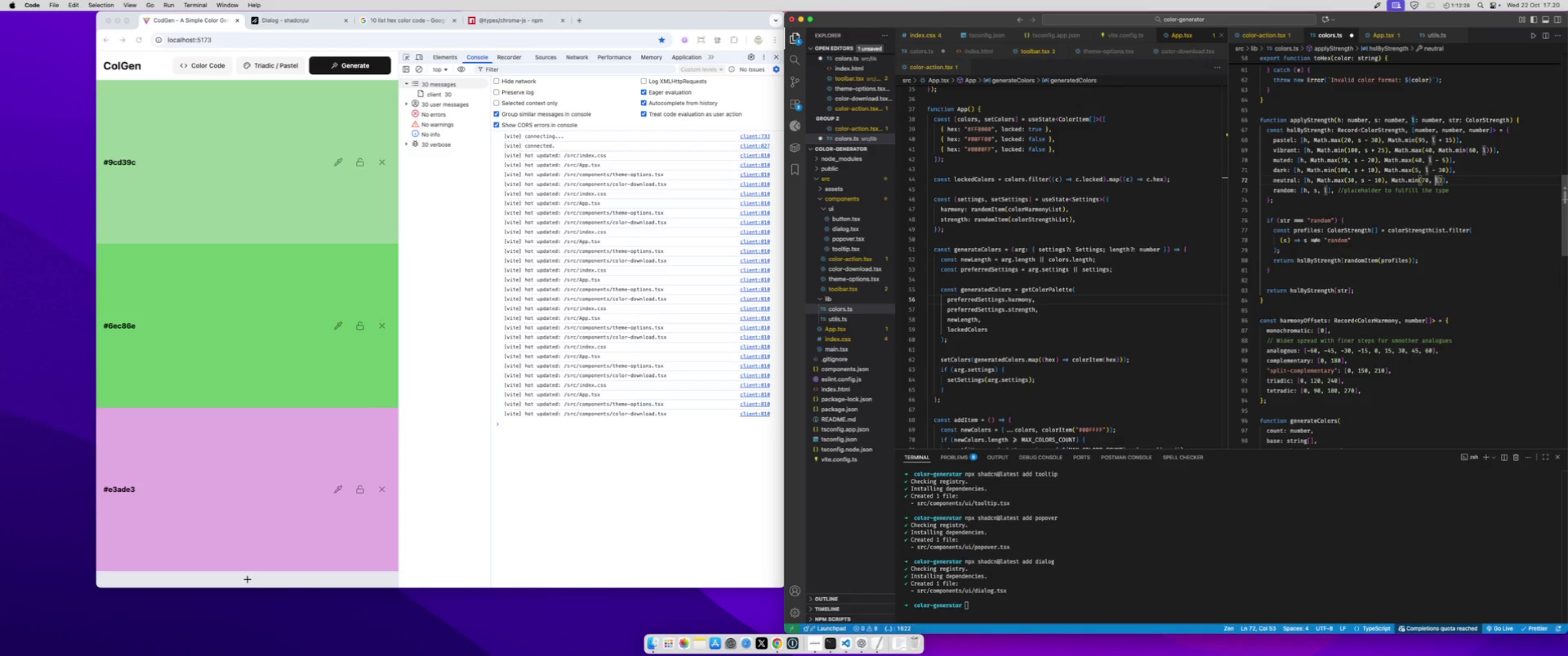 
hold_key(key=ShiftLeft, duration=2.13)
 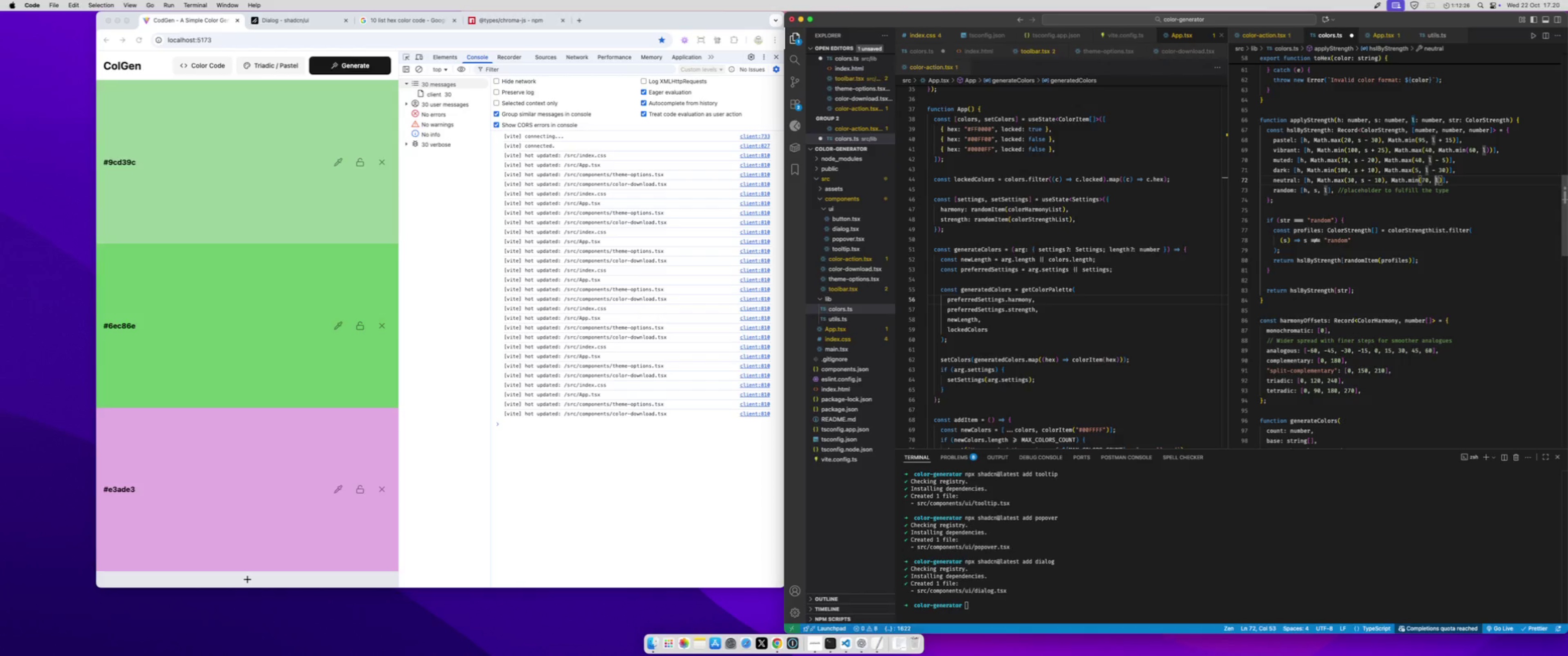 
key(ArrowRight)
 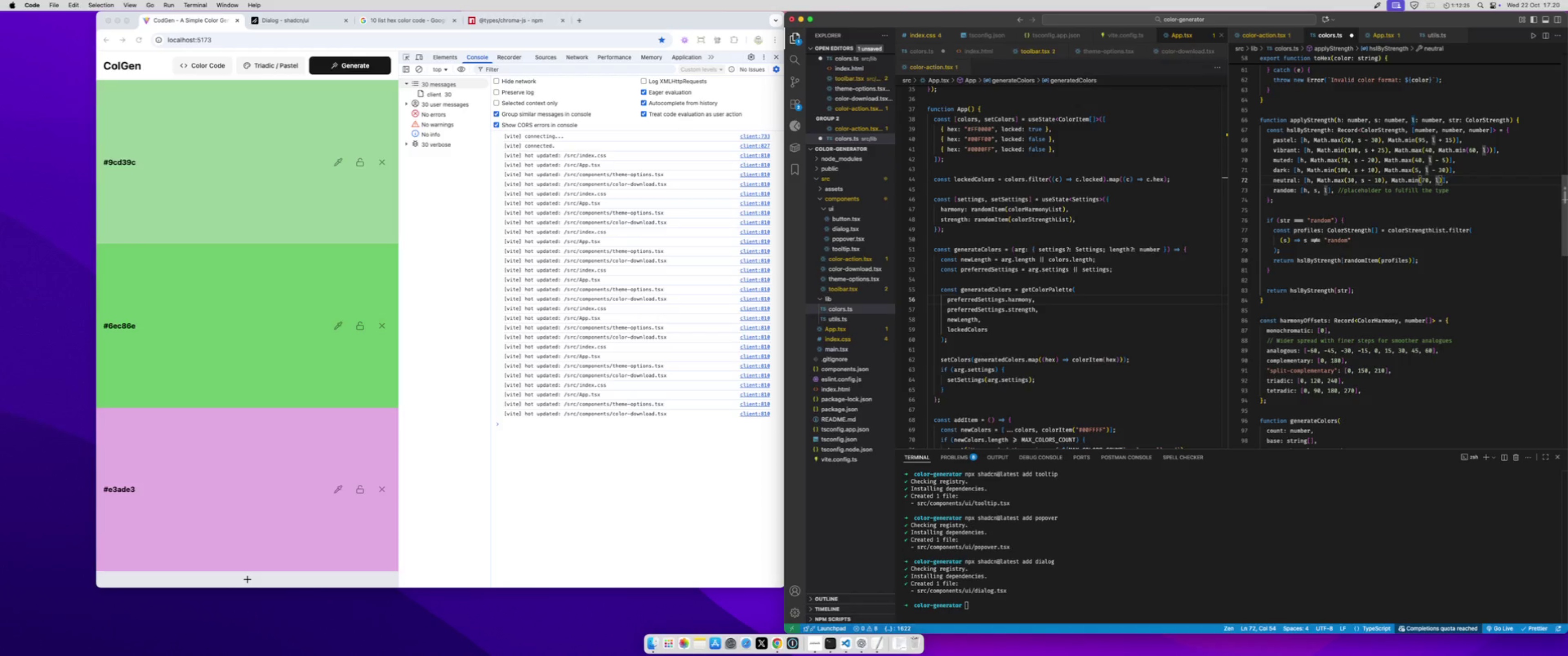 
key(Space)
 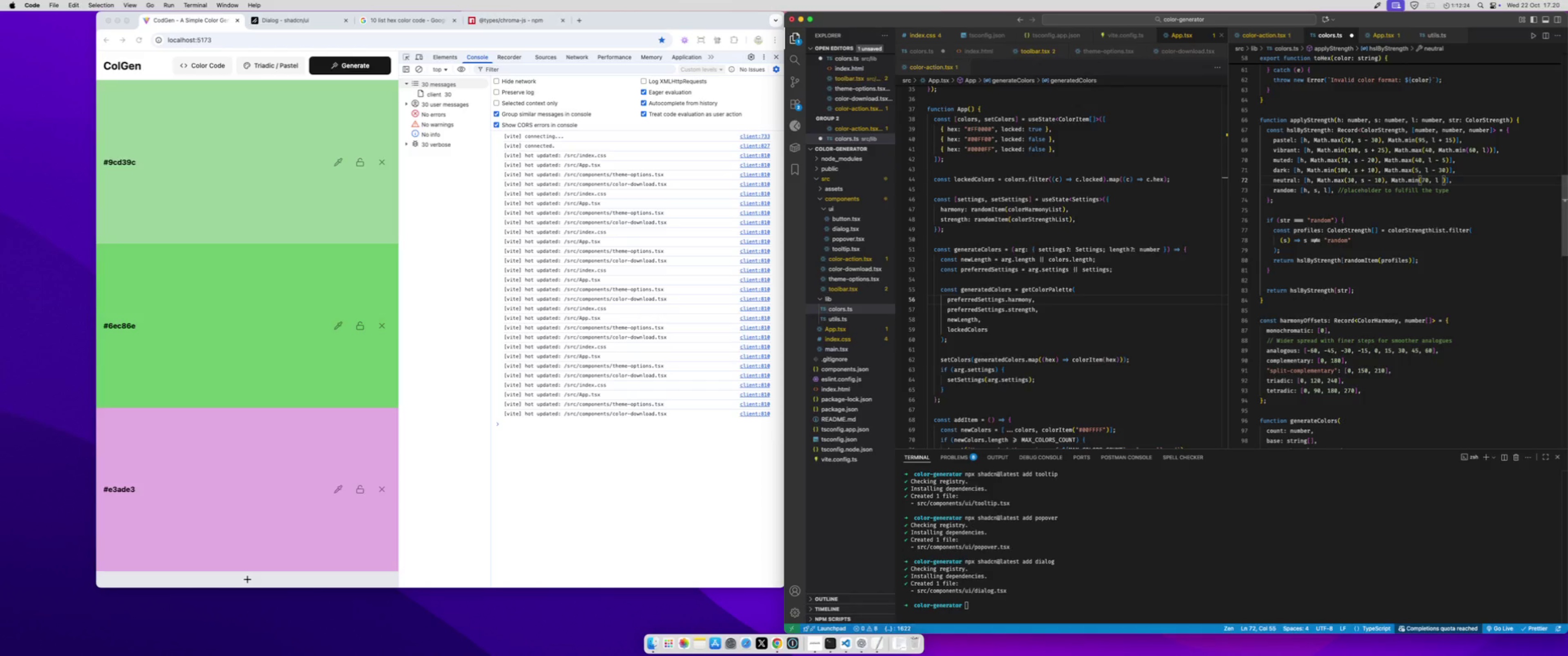 
key(Minus)
 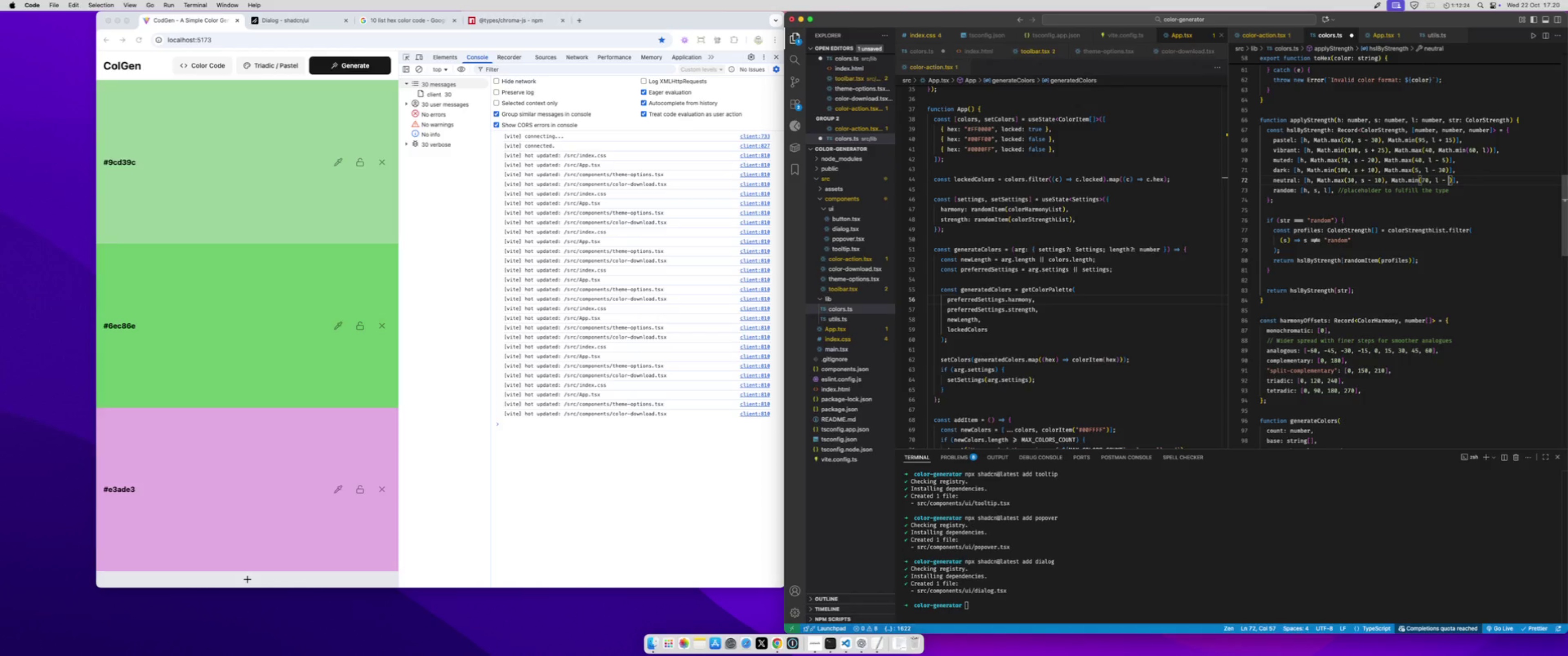 
key(Space)
 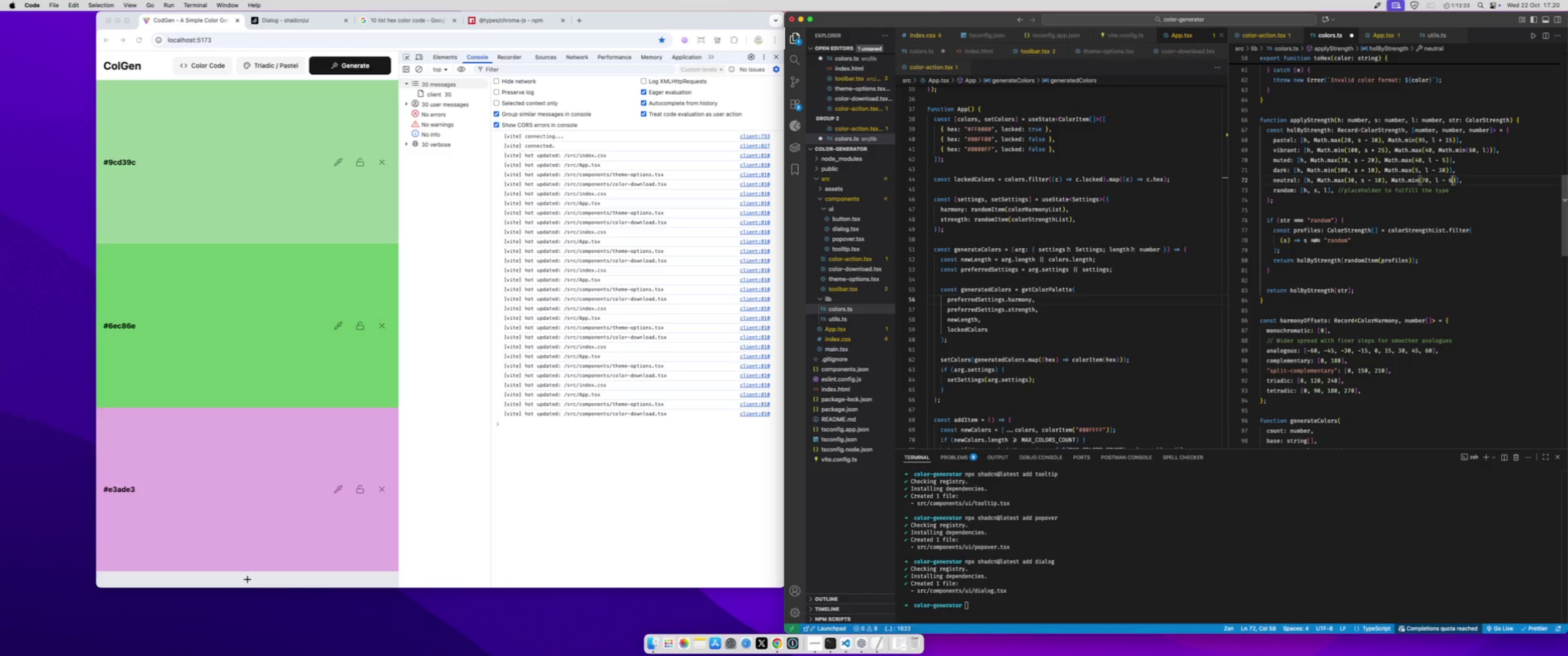 
key(6)
 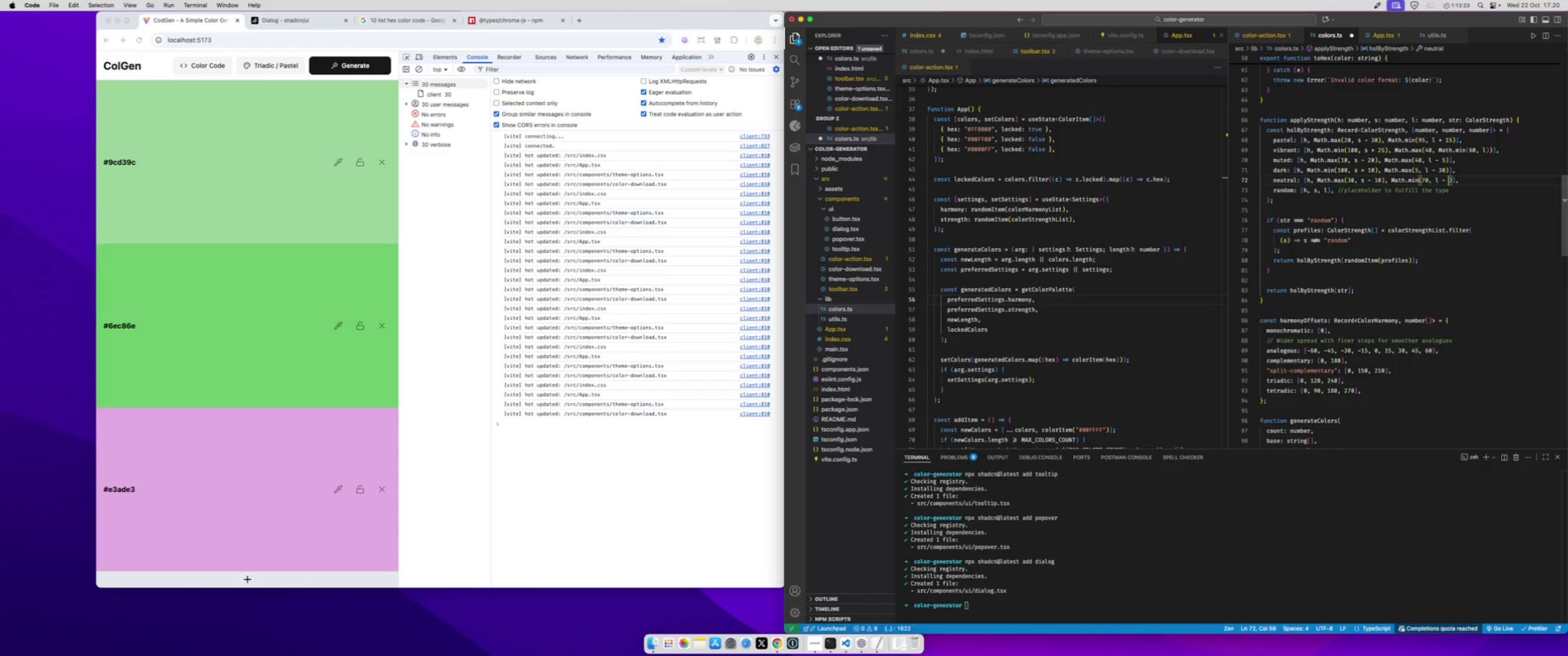 
key(Backspace)
 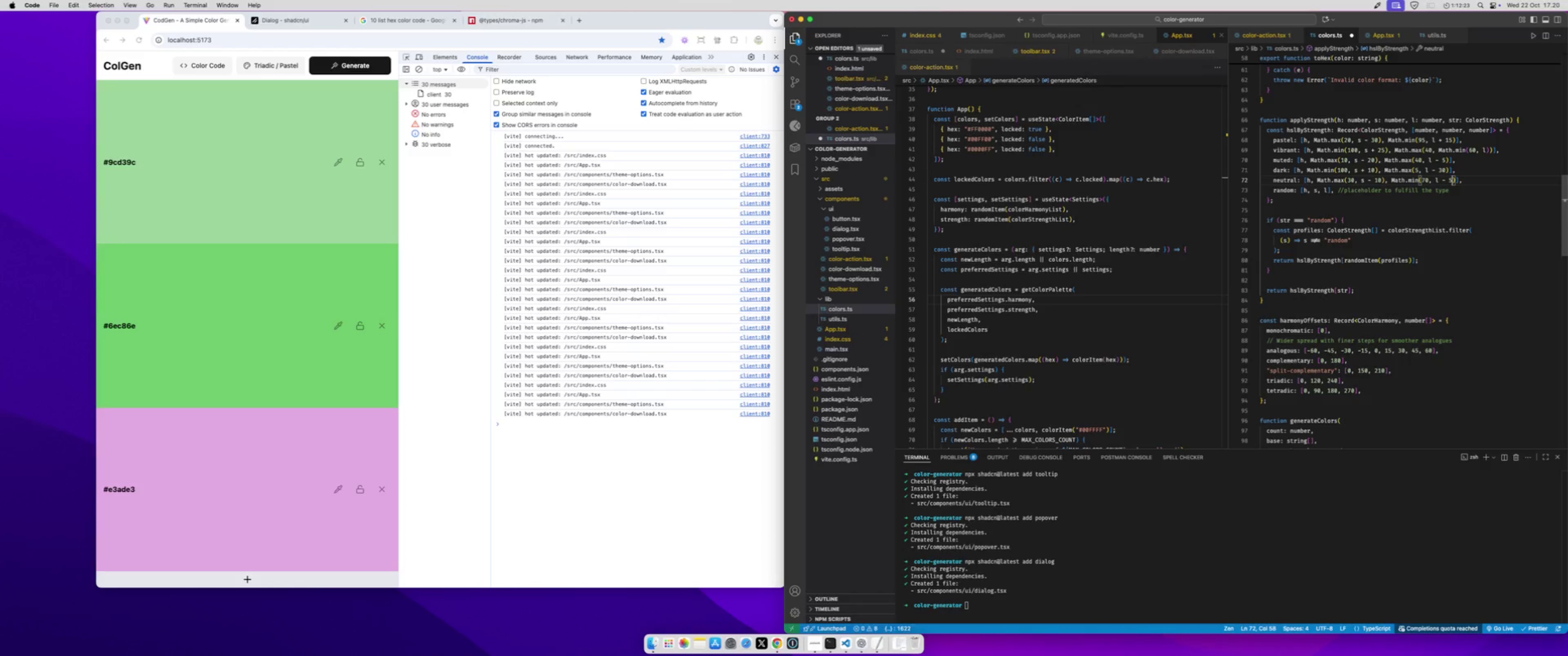 
key(5)
 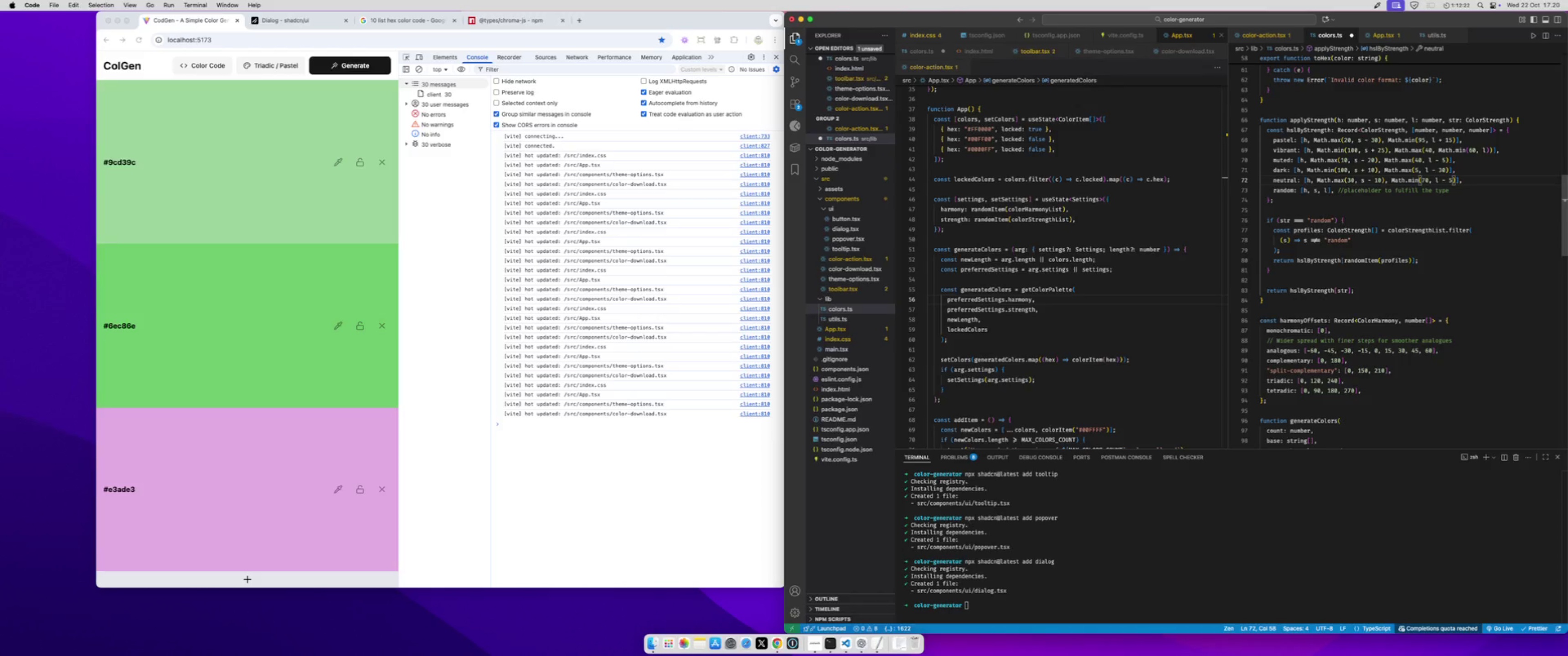 
hold_key(key=ArrowLeft, duration=0.96)
 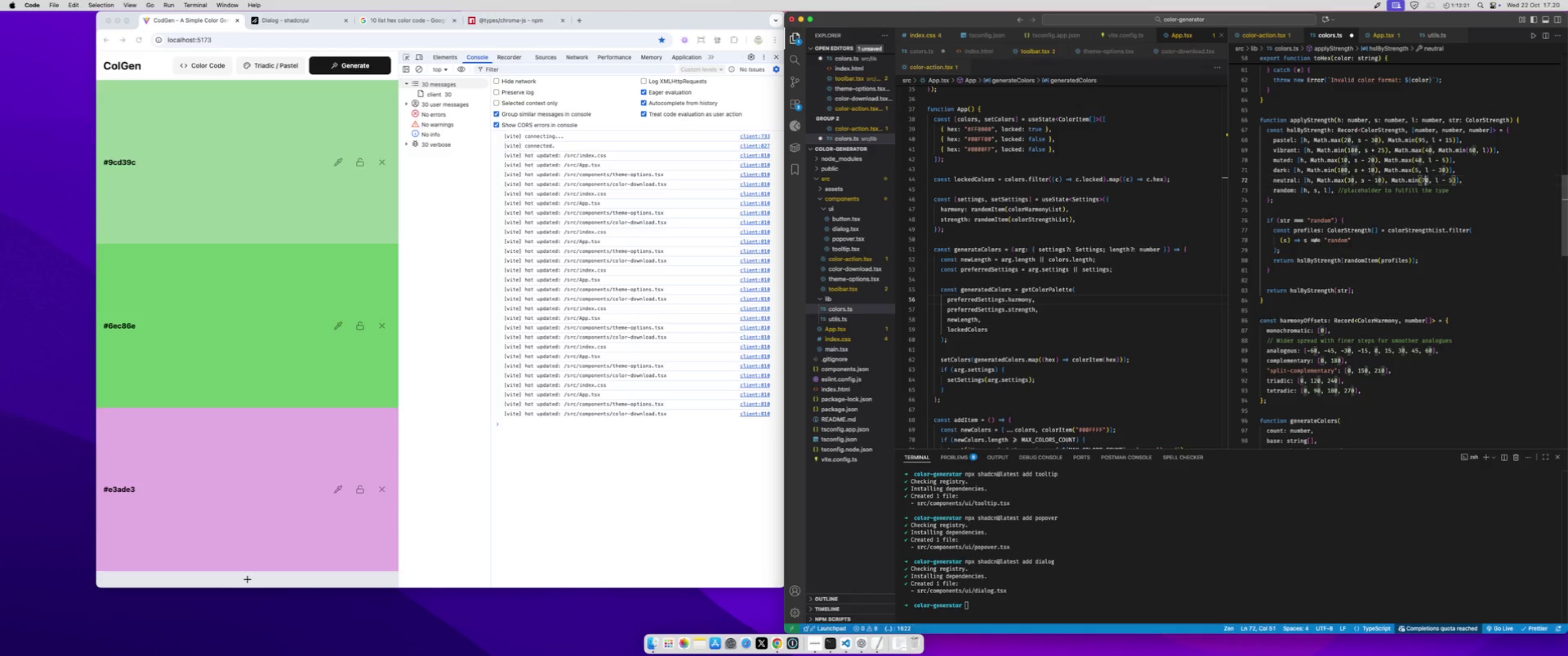 
key(Shift+ArrowLeft)
 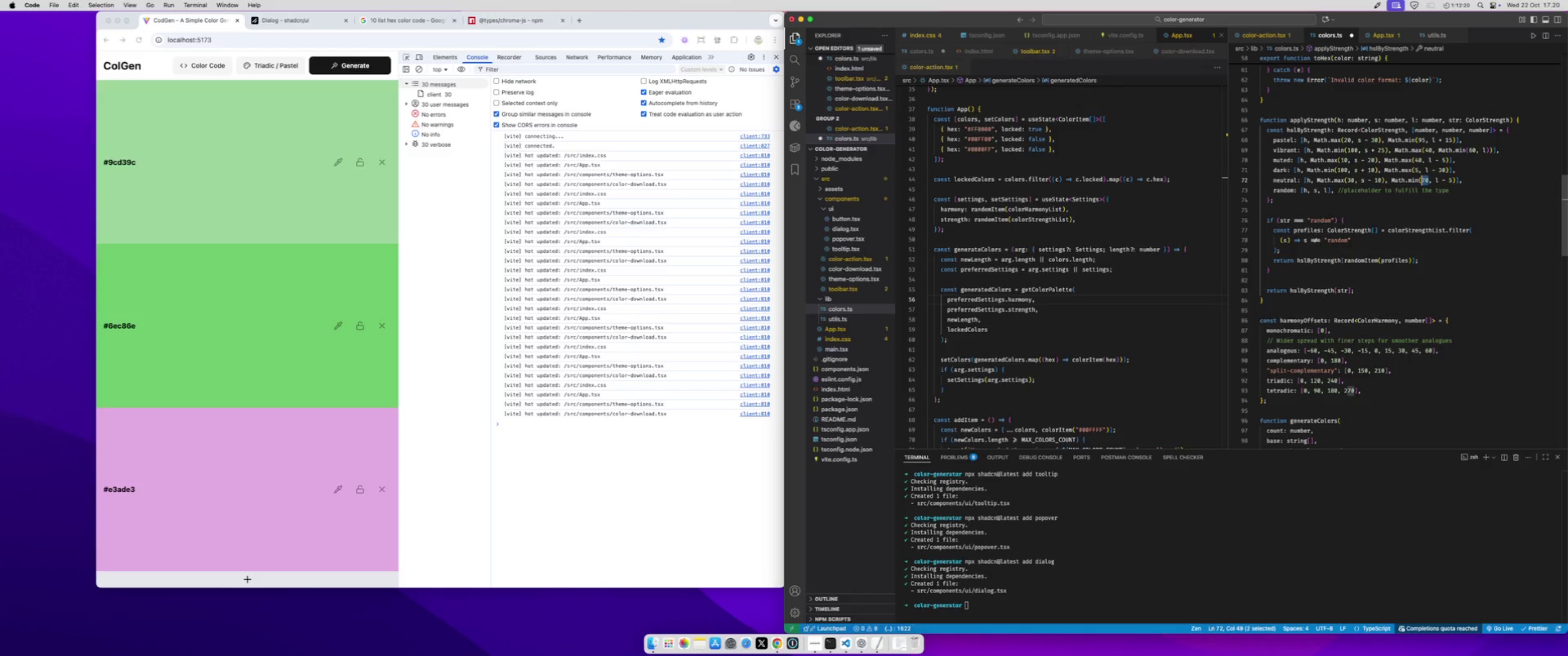 
key(Shift+ArrowLeft)
 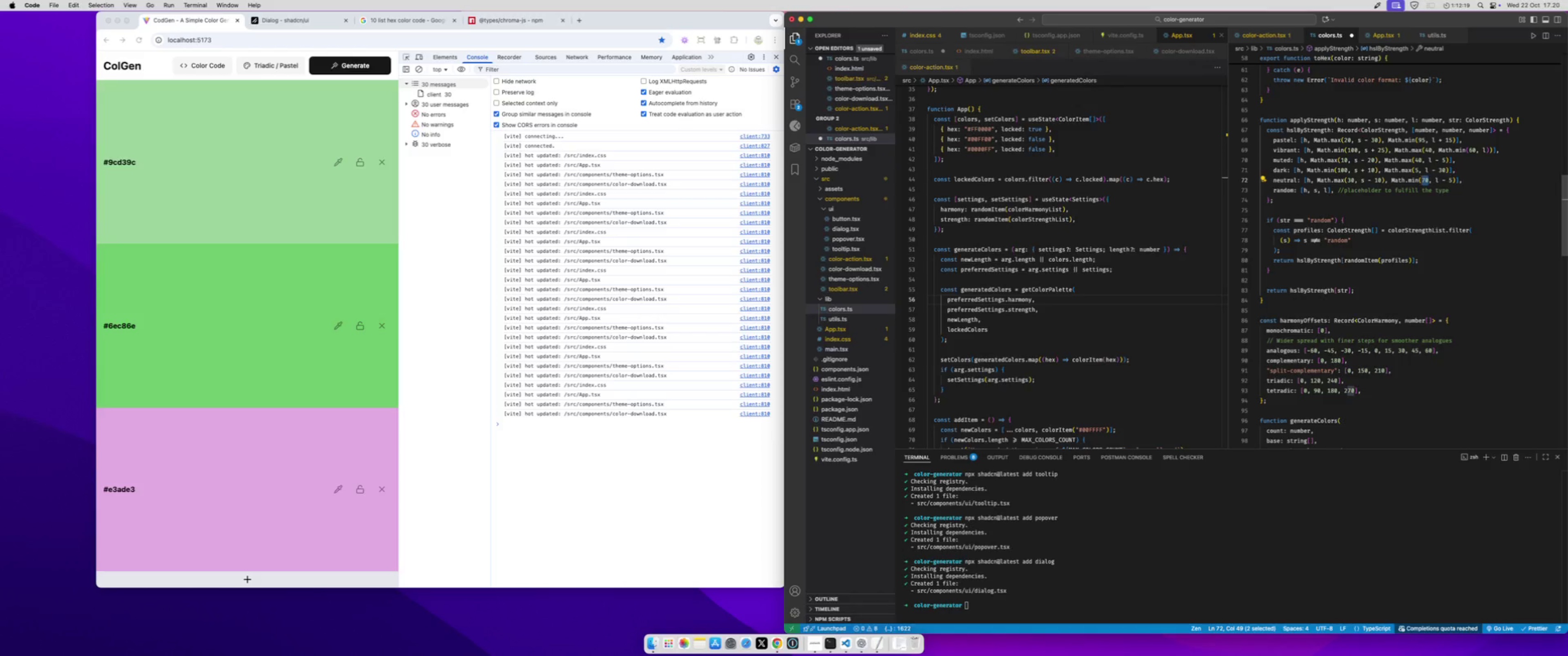 
type(45)
 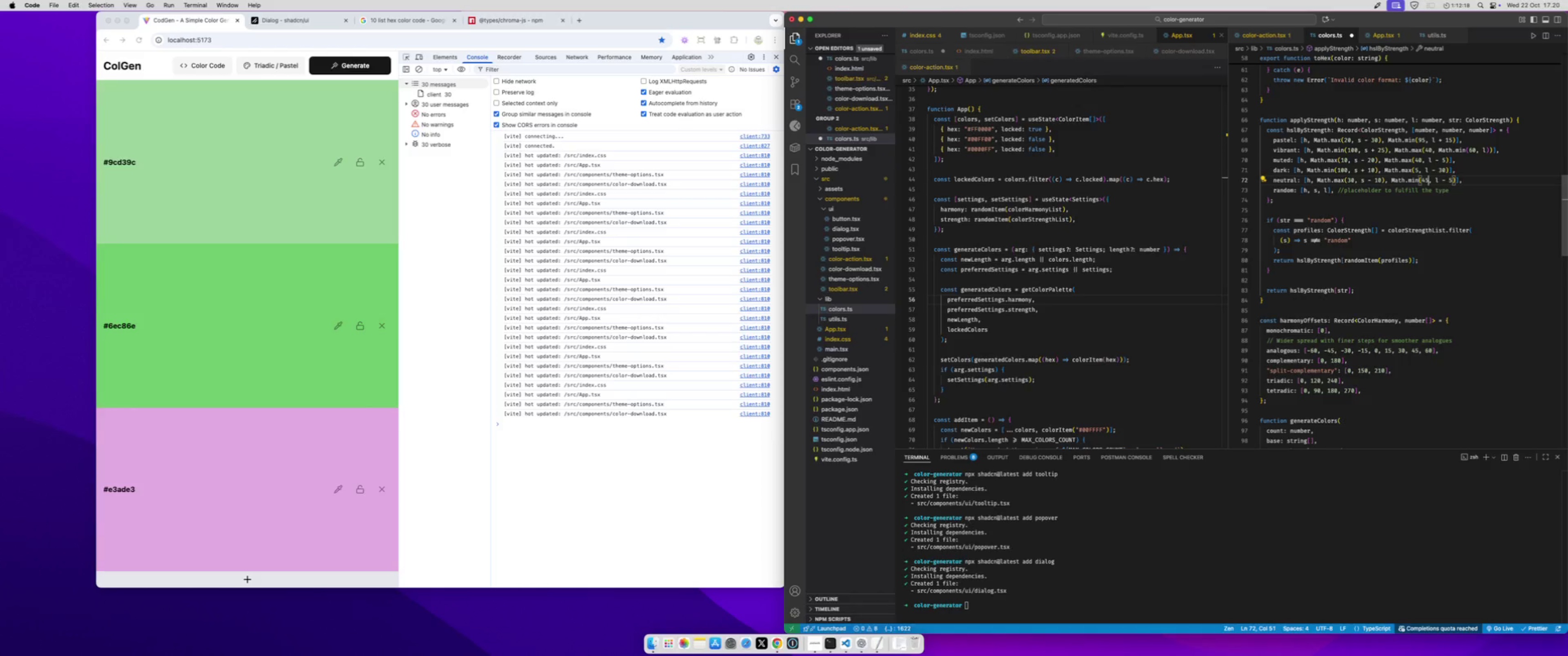 
key(Meta+S)
 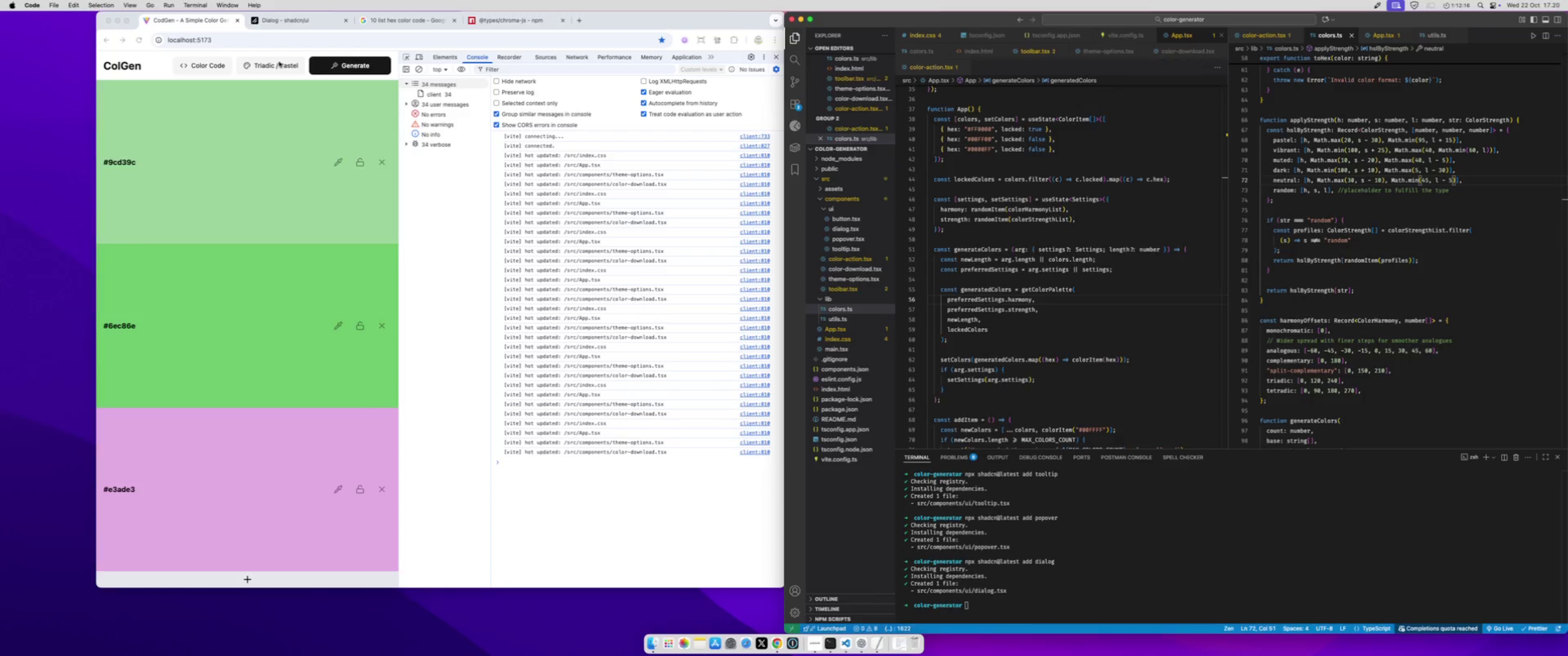 
double_click([277, 64])
 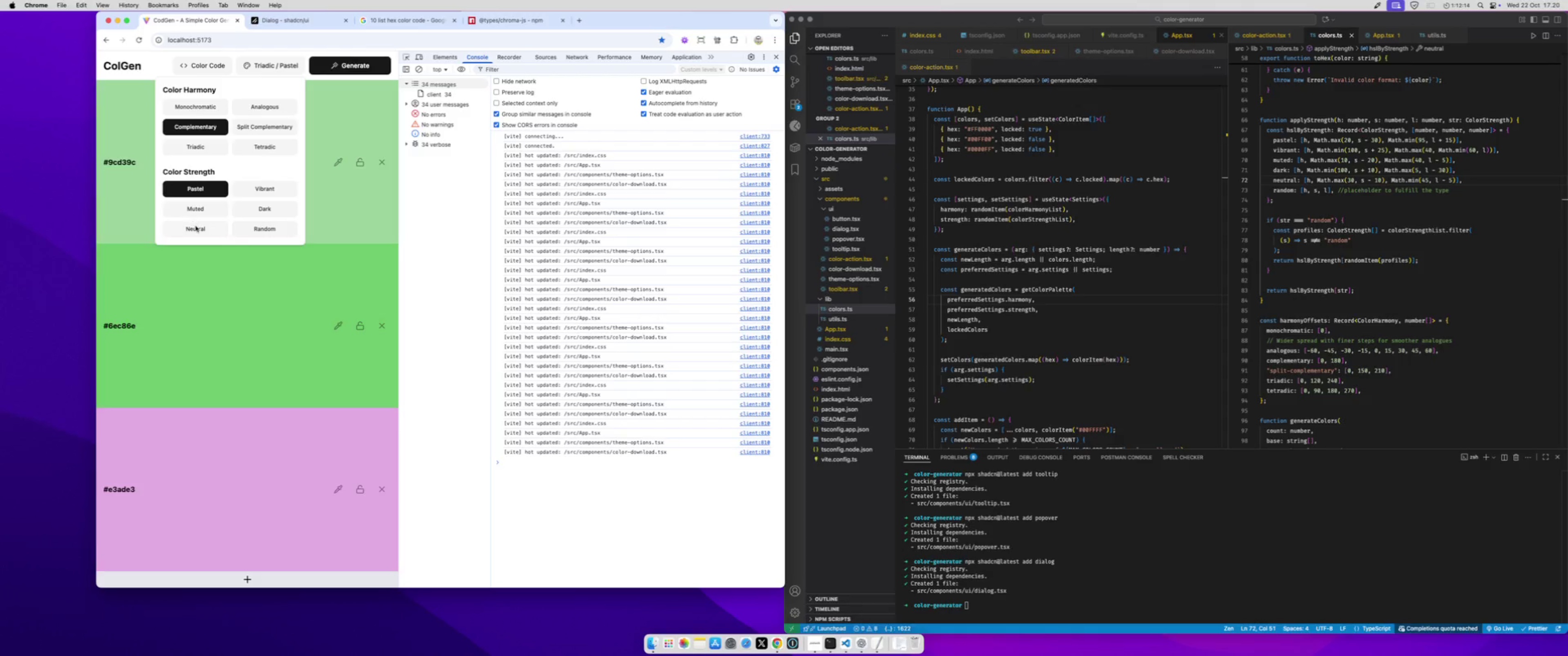 
left_click([196, 226])
 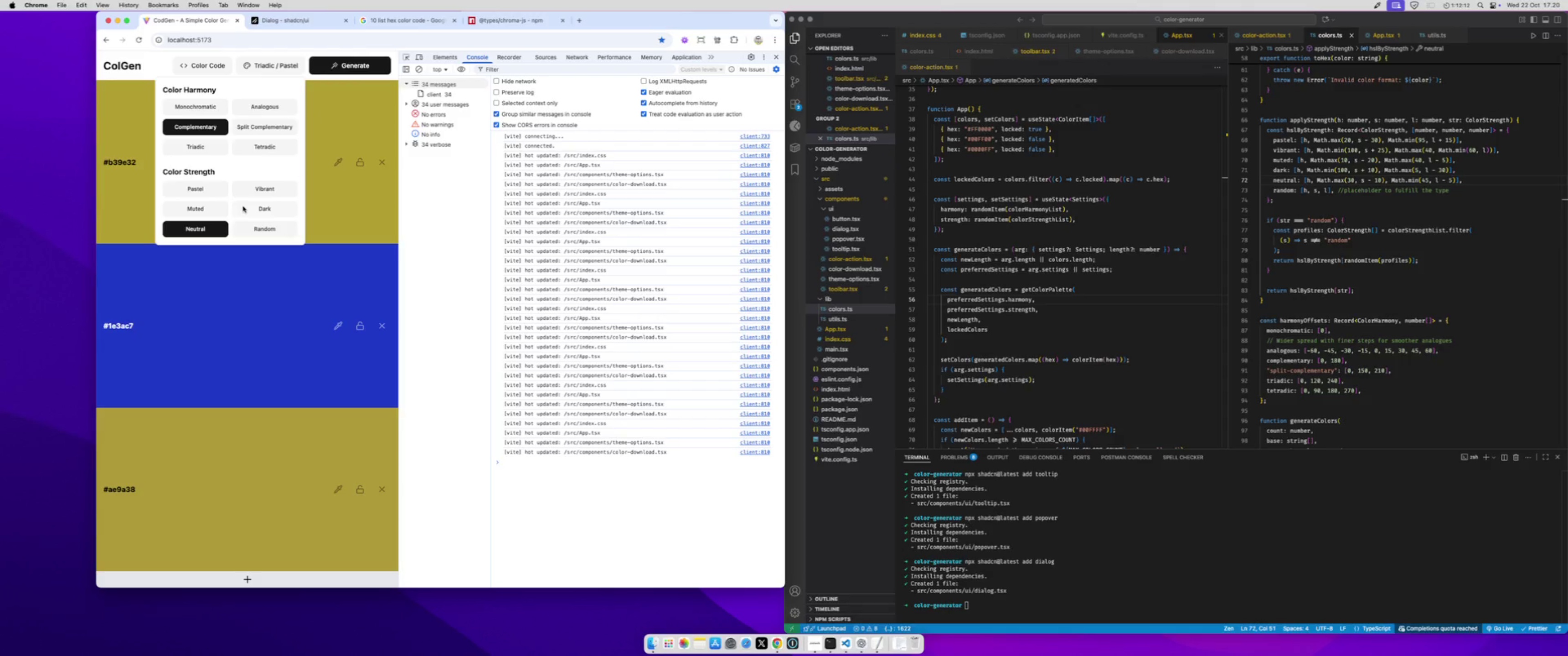 
left_click([259, 187])
 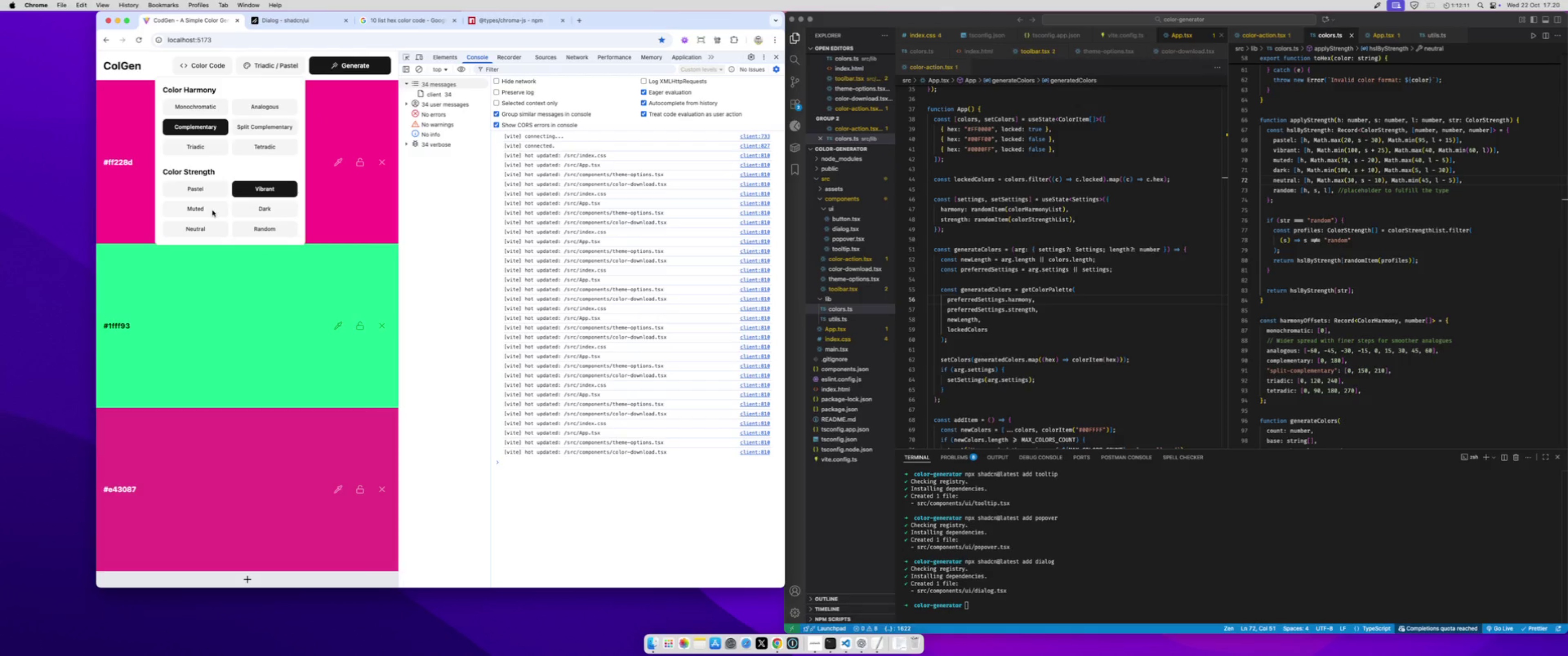 
left_click([212, 210])
 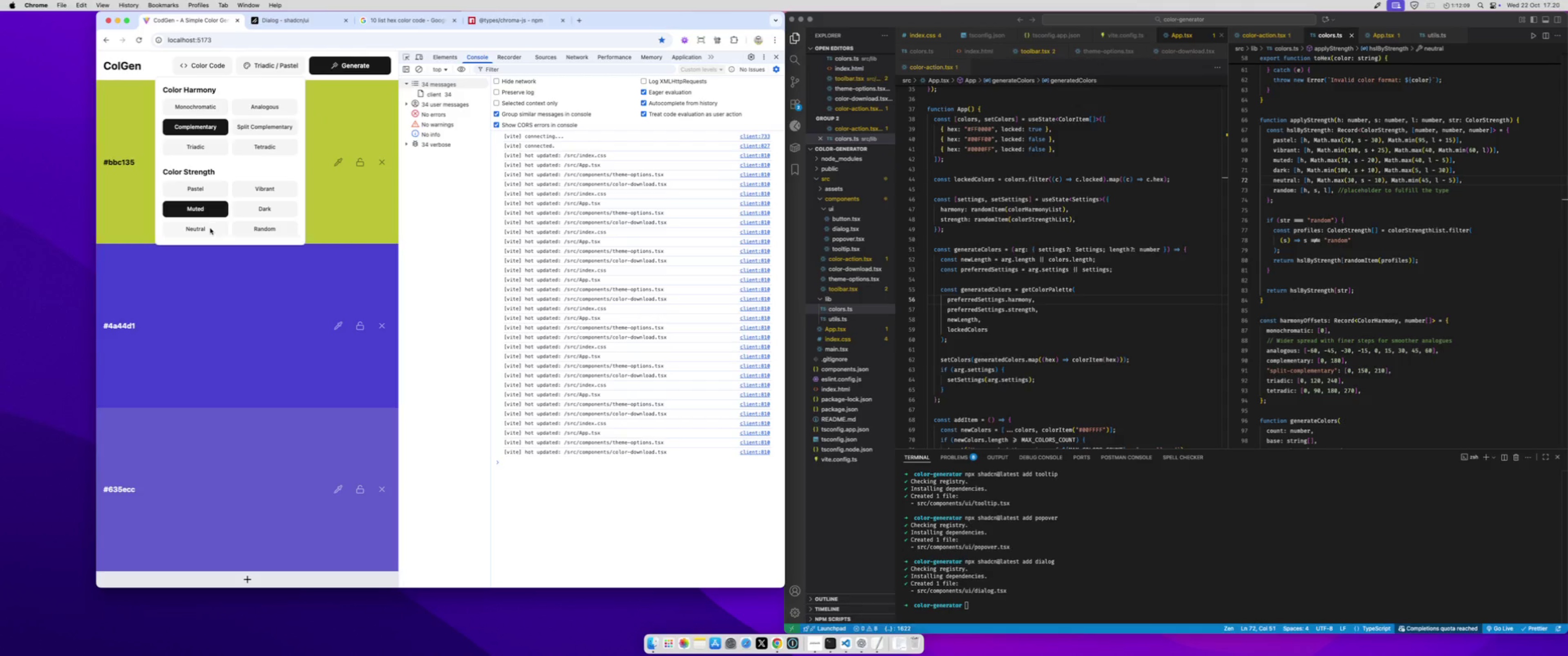 
left_click([210, 228])
 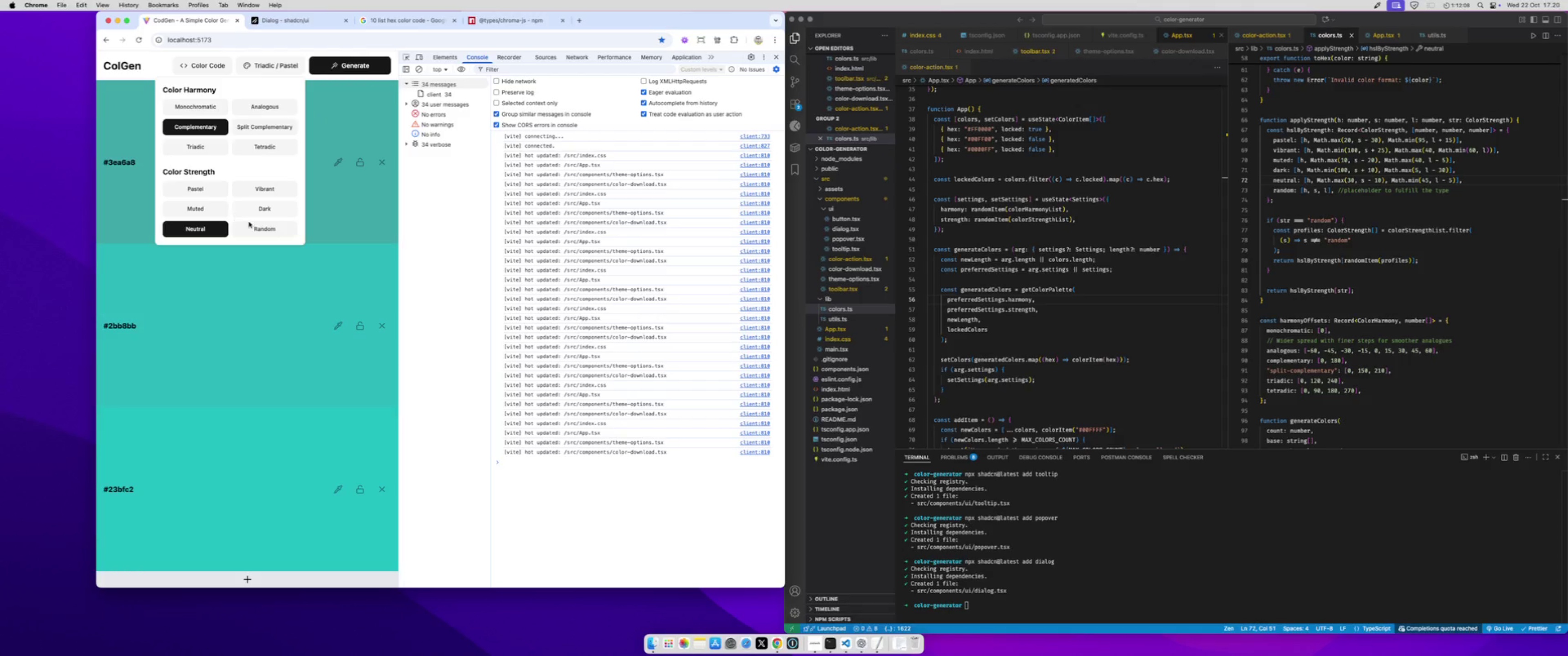 
left_click([252, 227])
 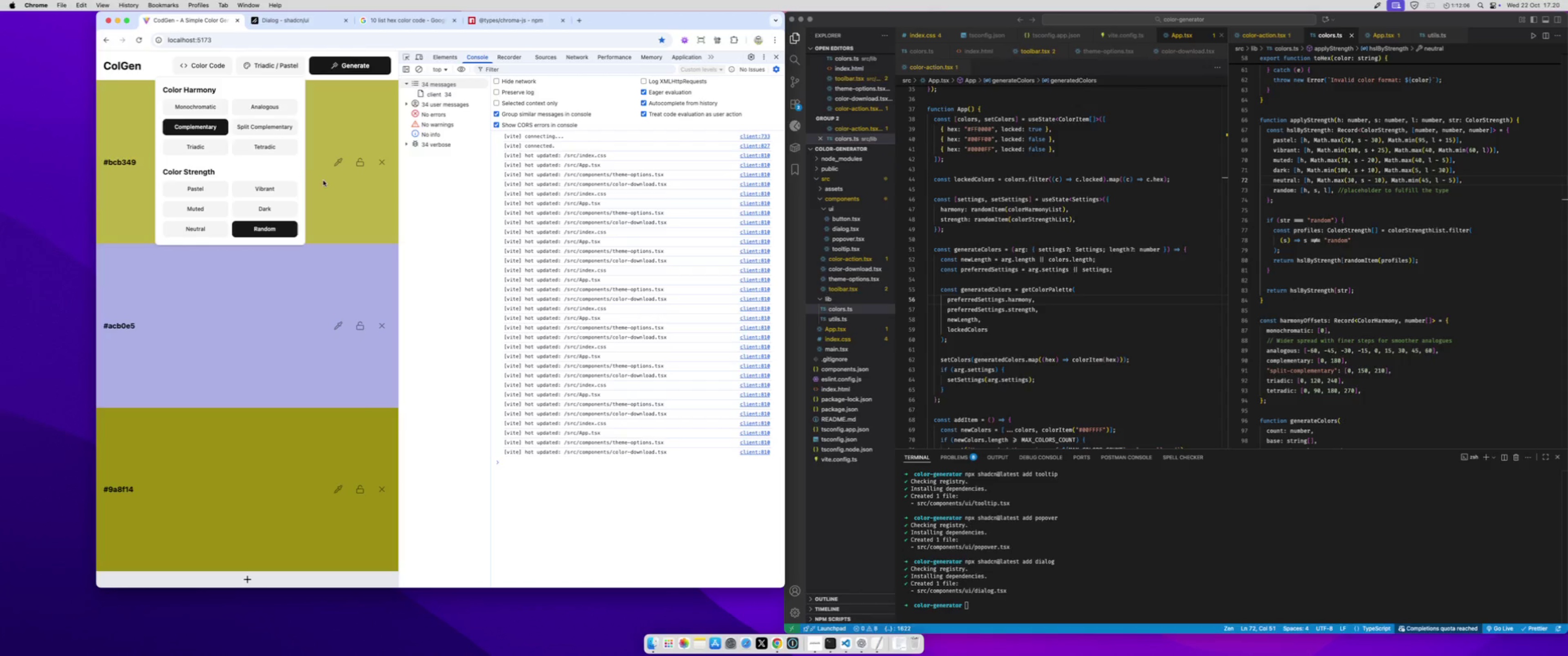 
left_click([344, 197])
 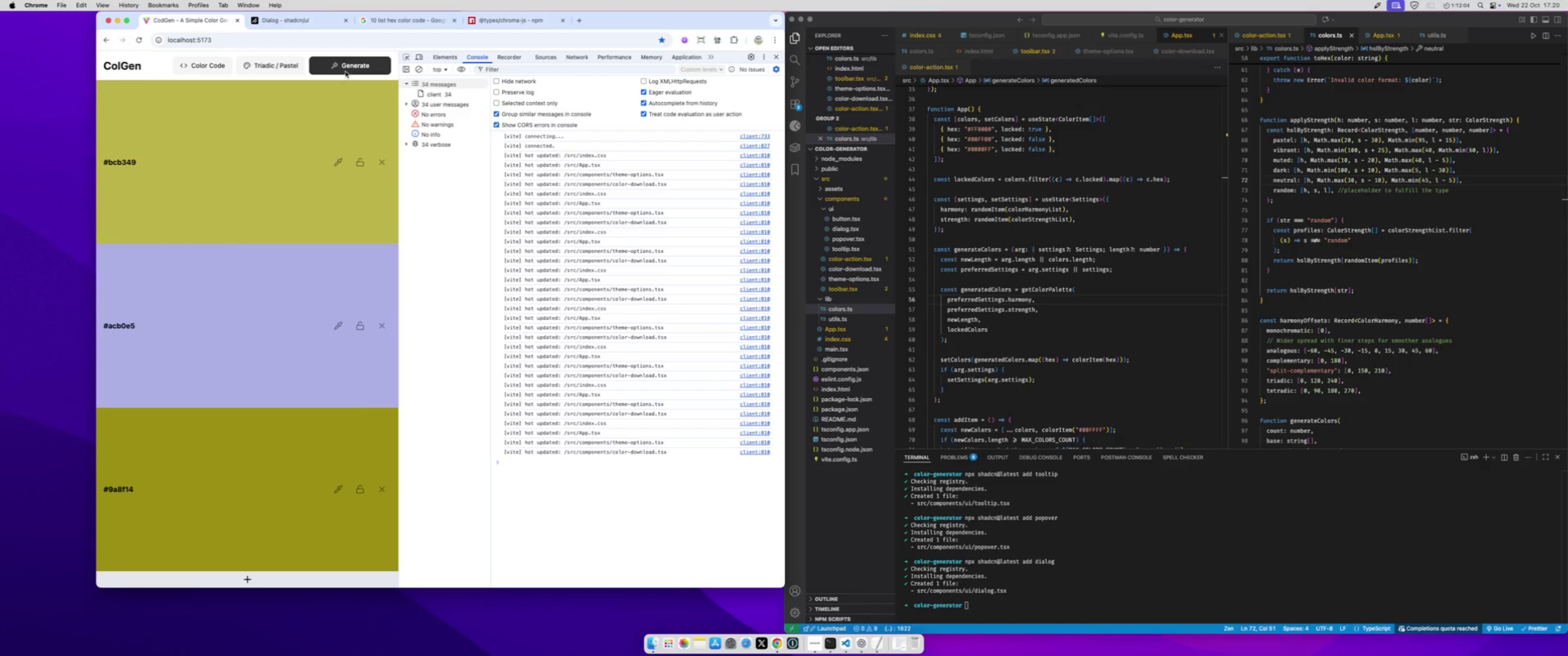 
left_click([346, 70])
 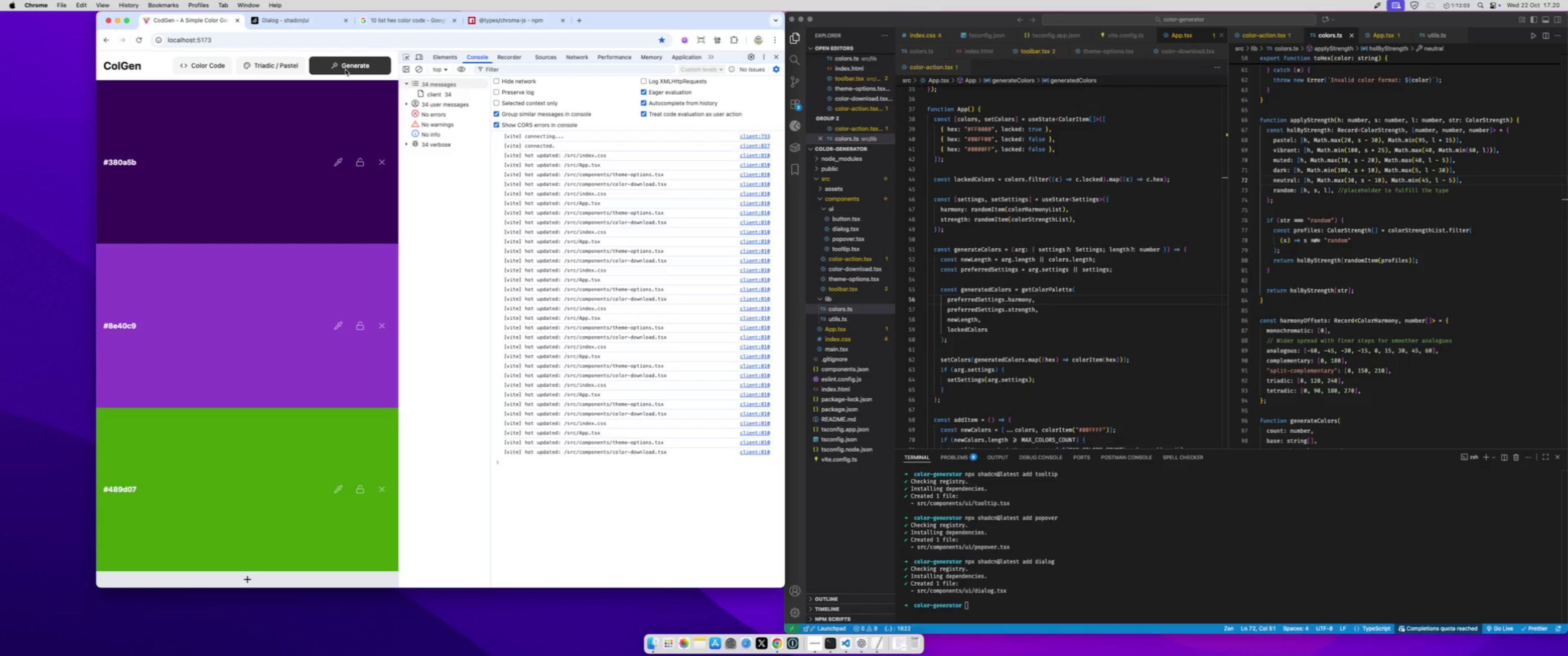 
left_click([346, 70])
 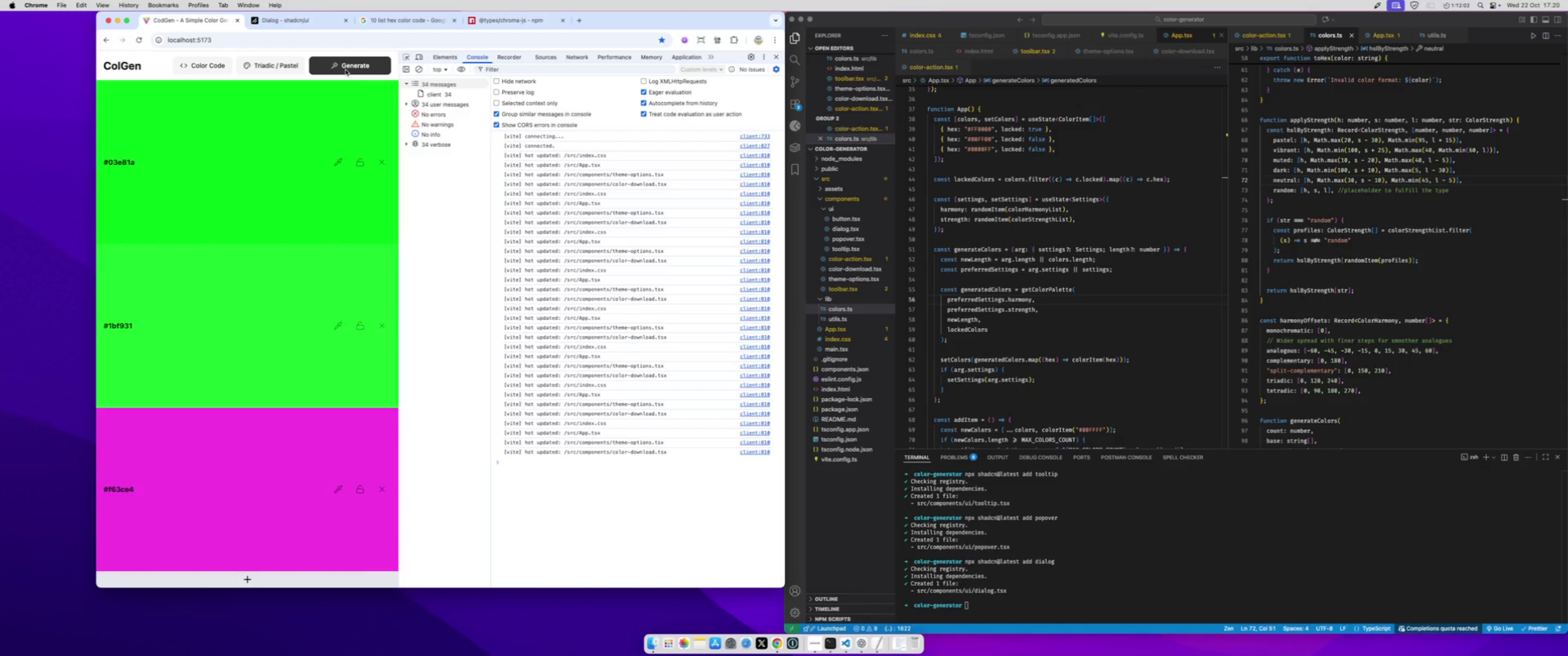 
left_click([346, 70])
 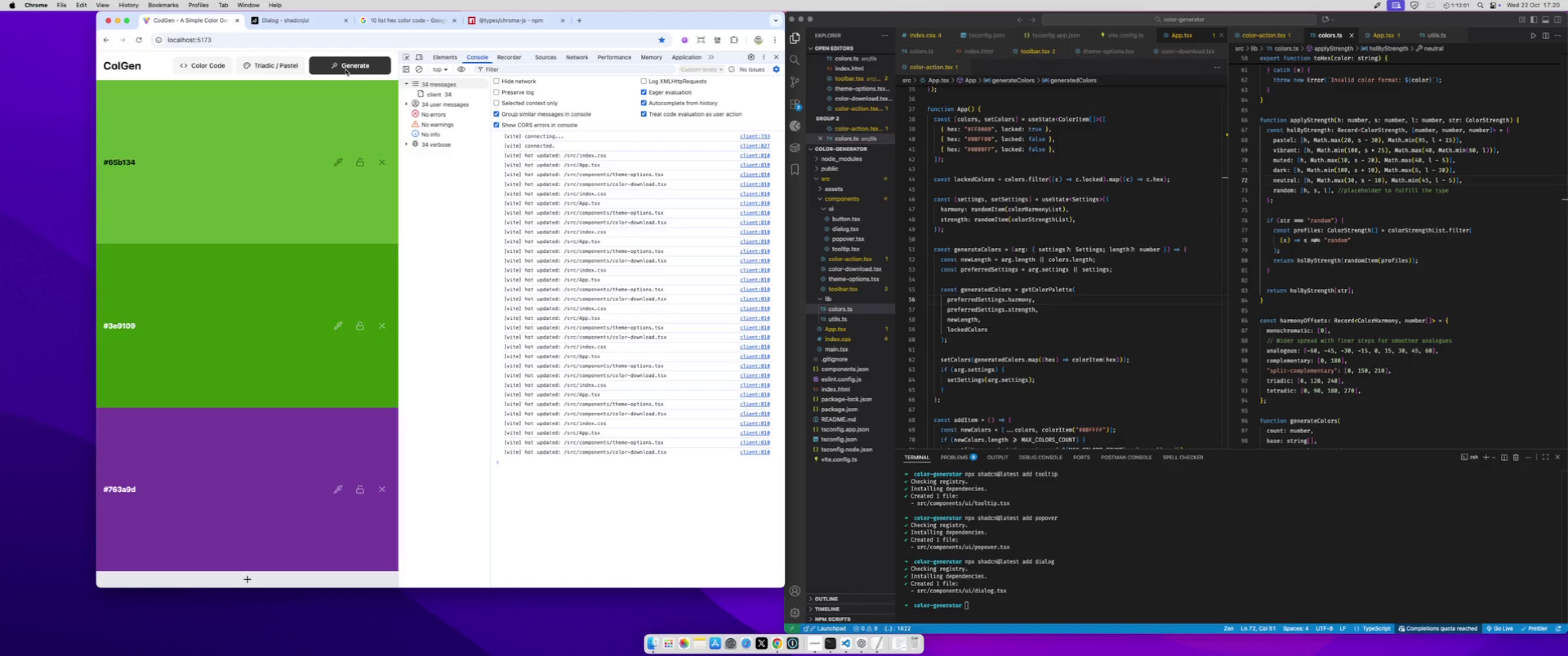 
left_click([346, 70])
 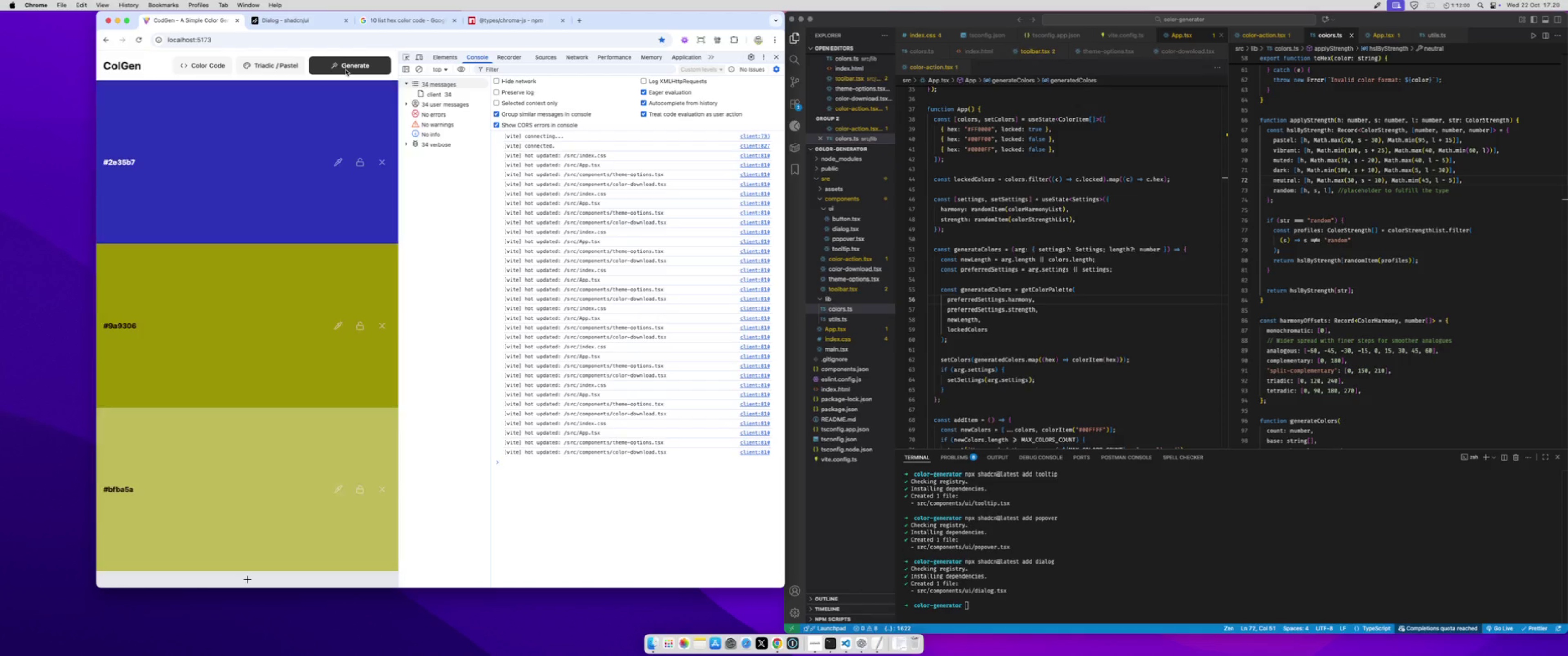 
left_click([346, 70])
 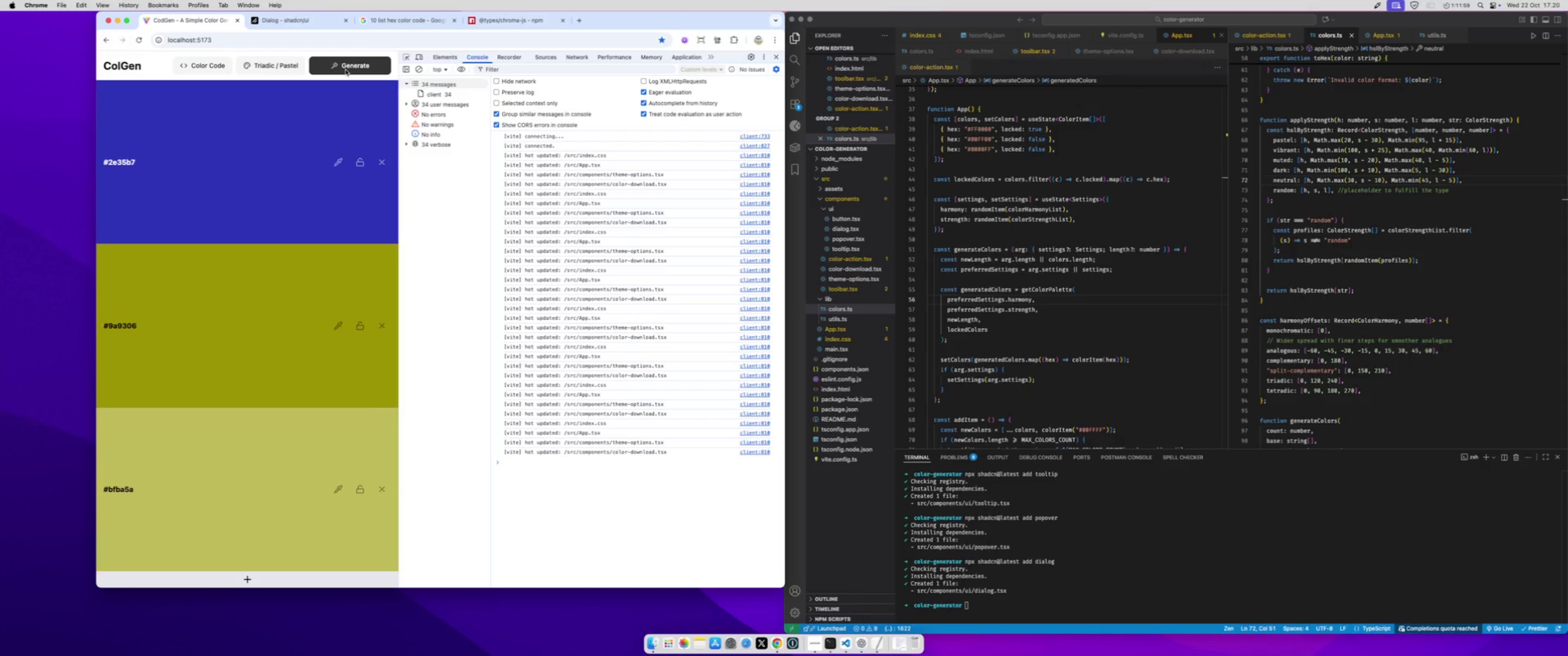 
left_click([346, 70])
 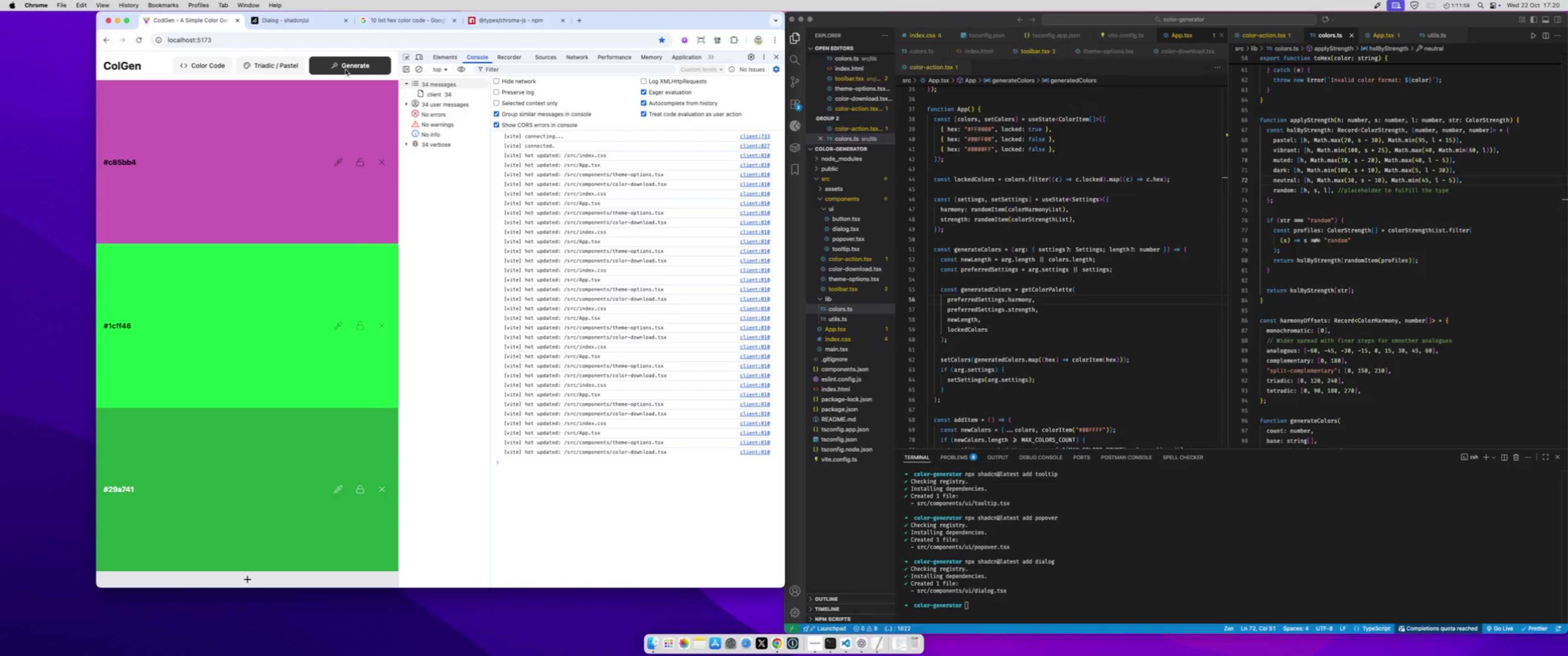 
double_click([346, 70])
 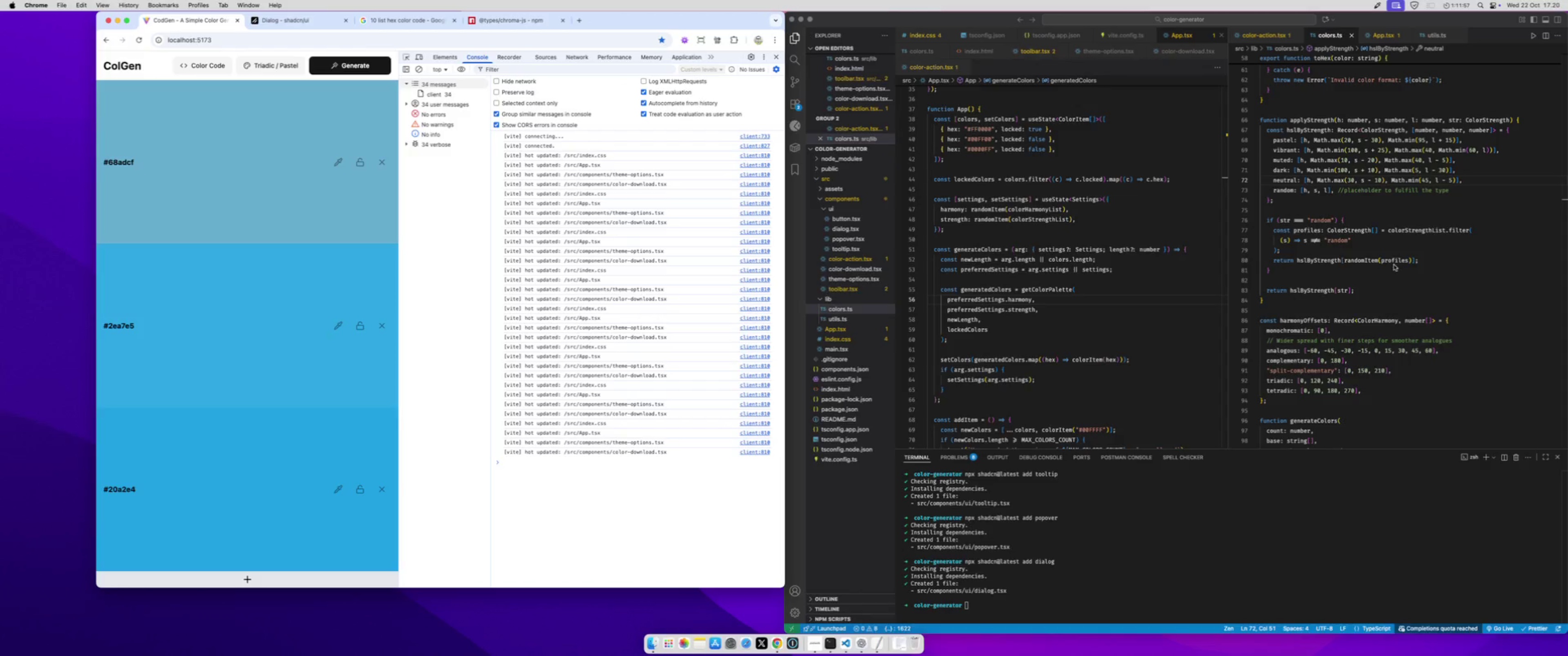 
scroll: coordinate [1371, 287], scroll_direction: up, amount: 38.0
 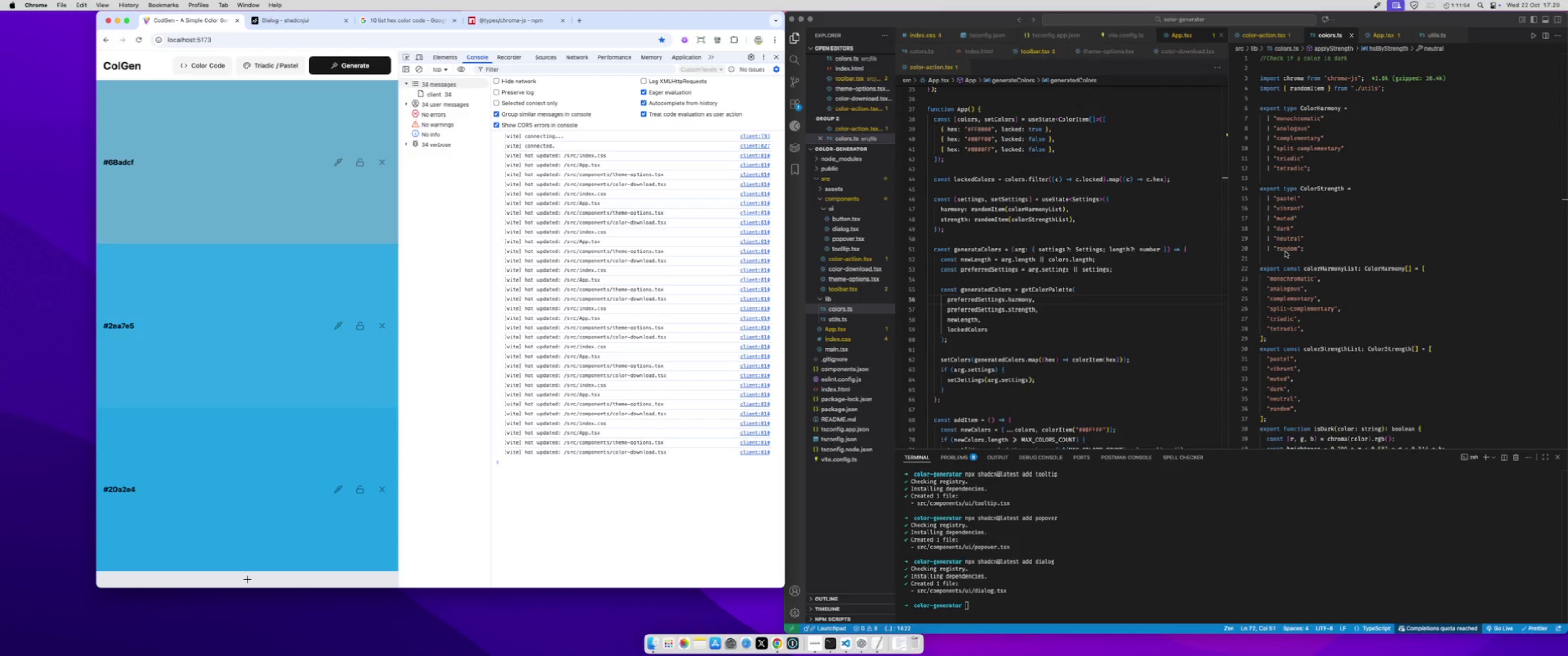 
double_click([1285, 251])
 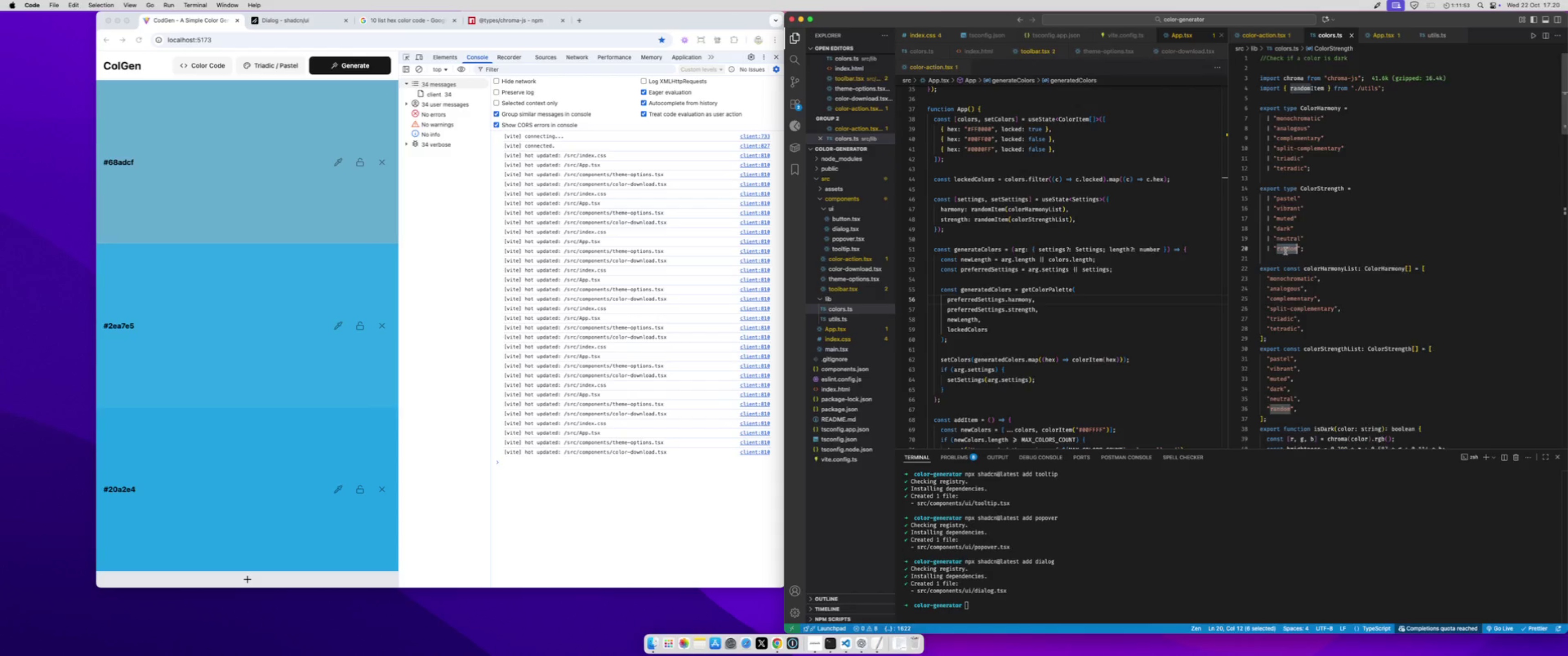 
key(Meta+D)
 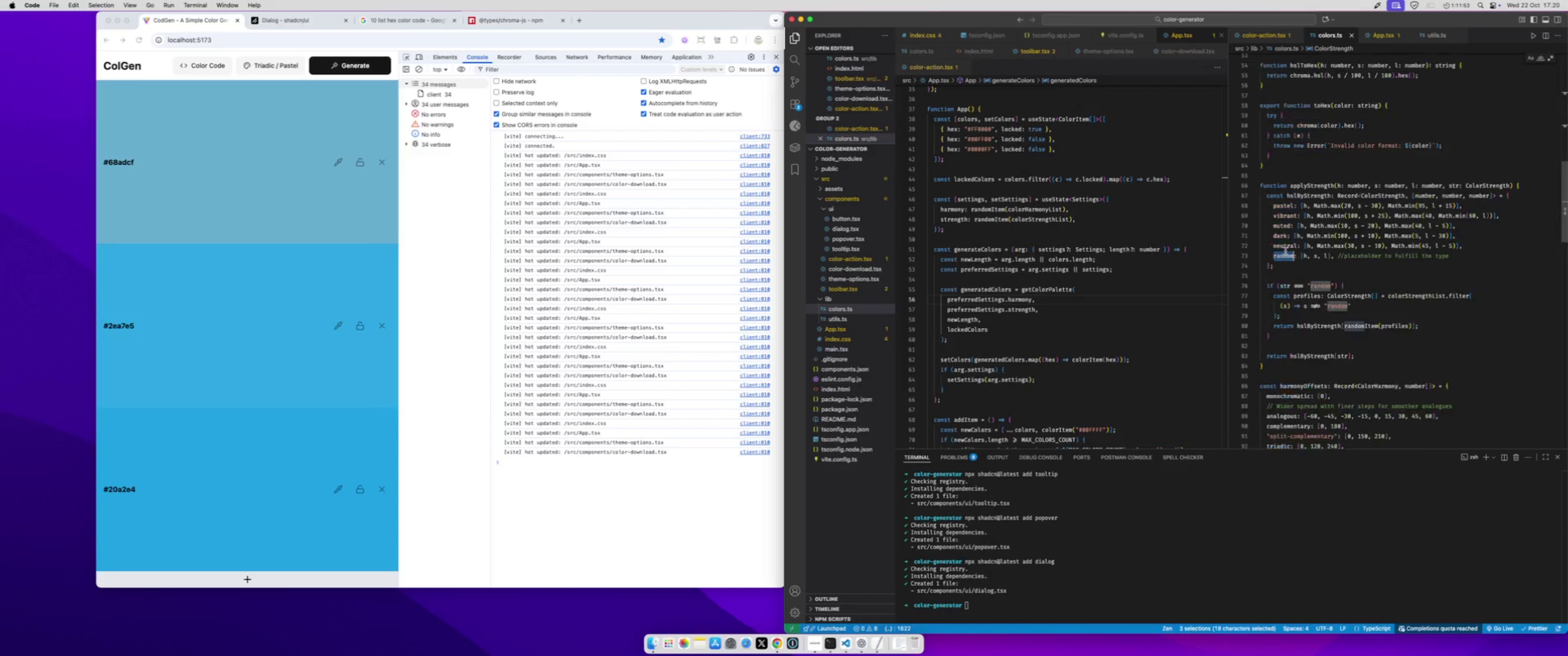 
key(Meta+D)
 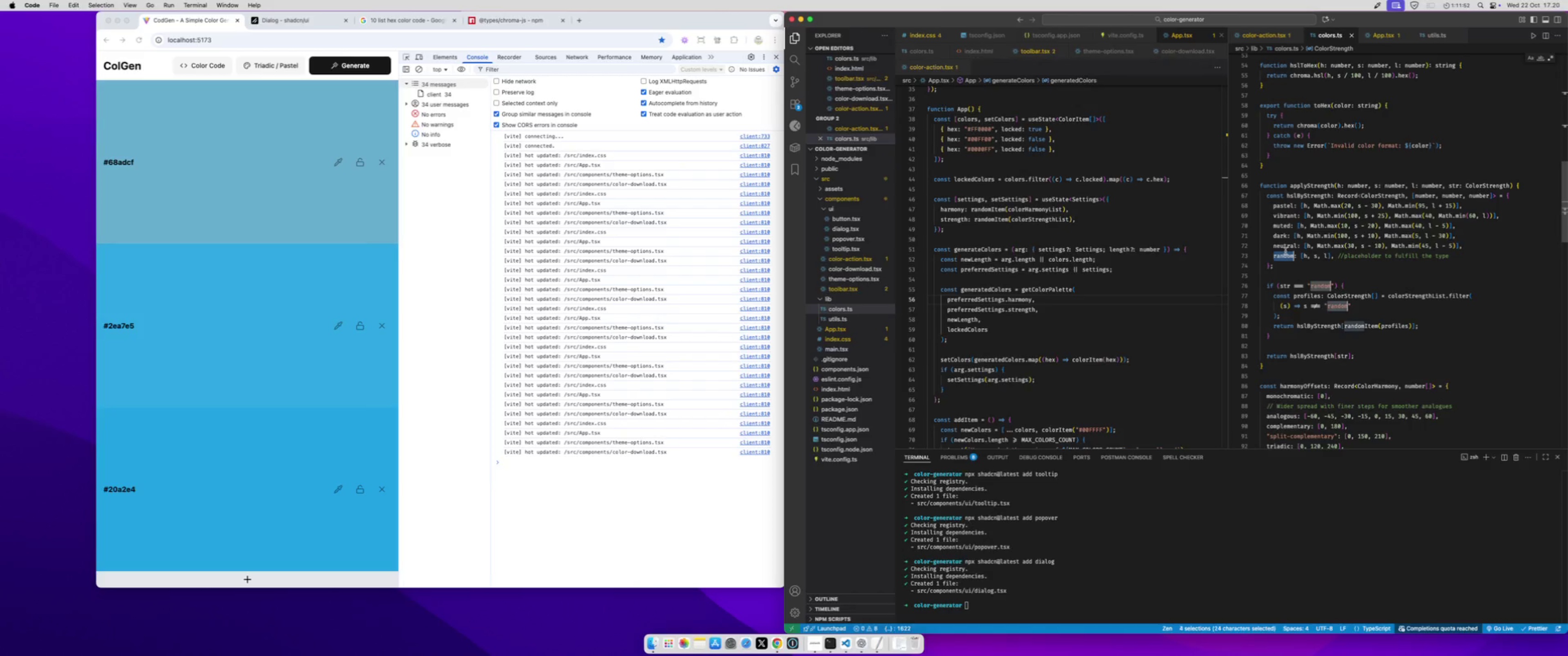 
key(Meta+D)
 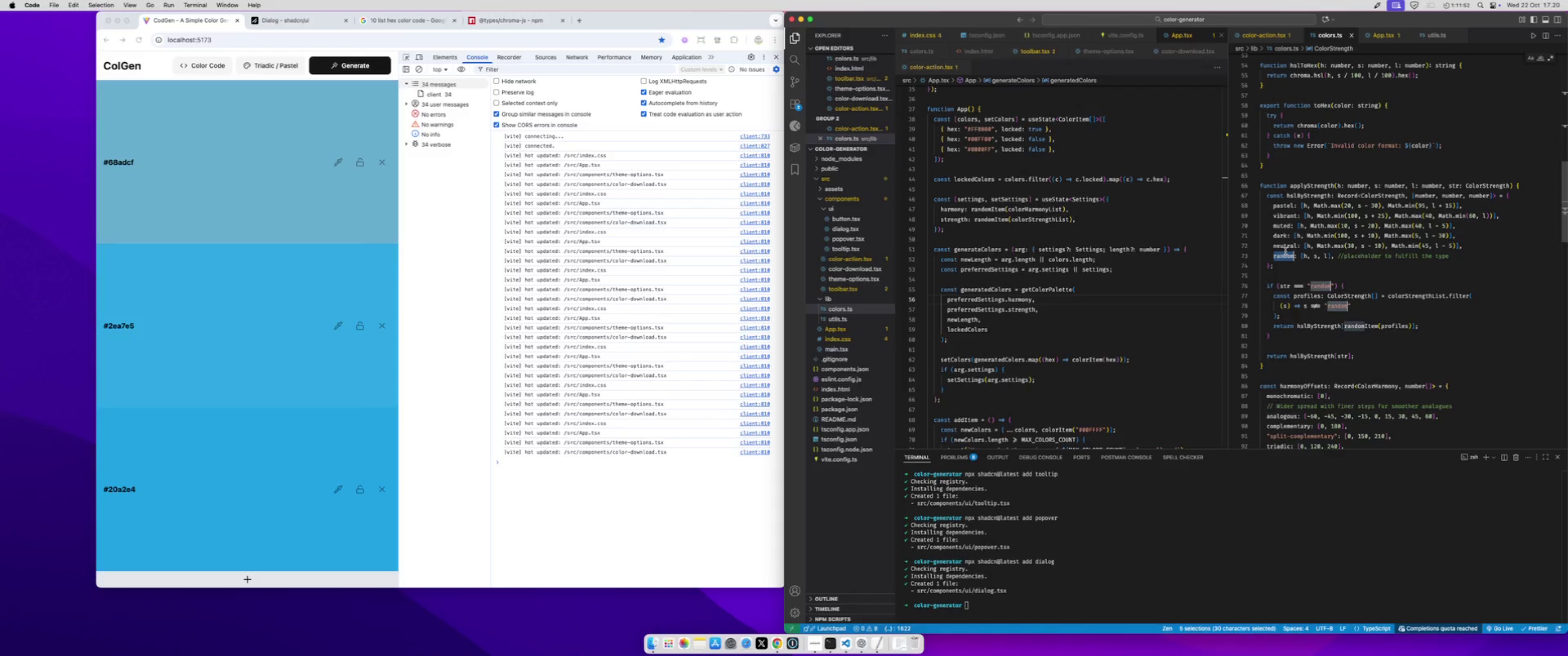 
key(Meta+D)
 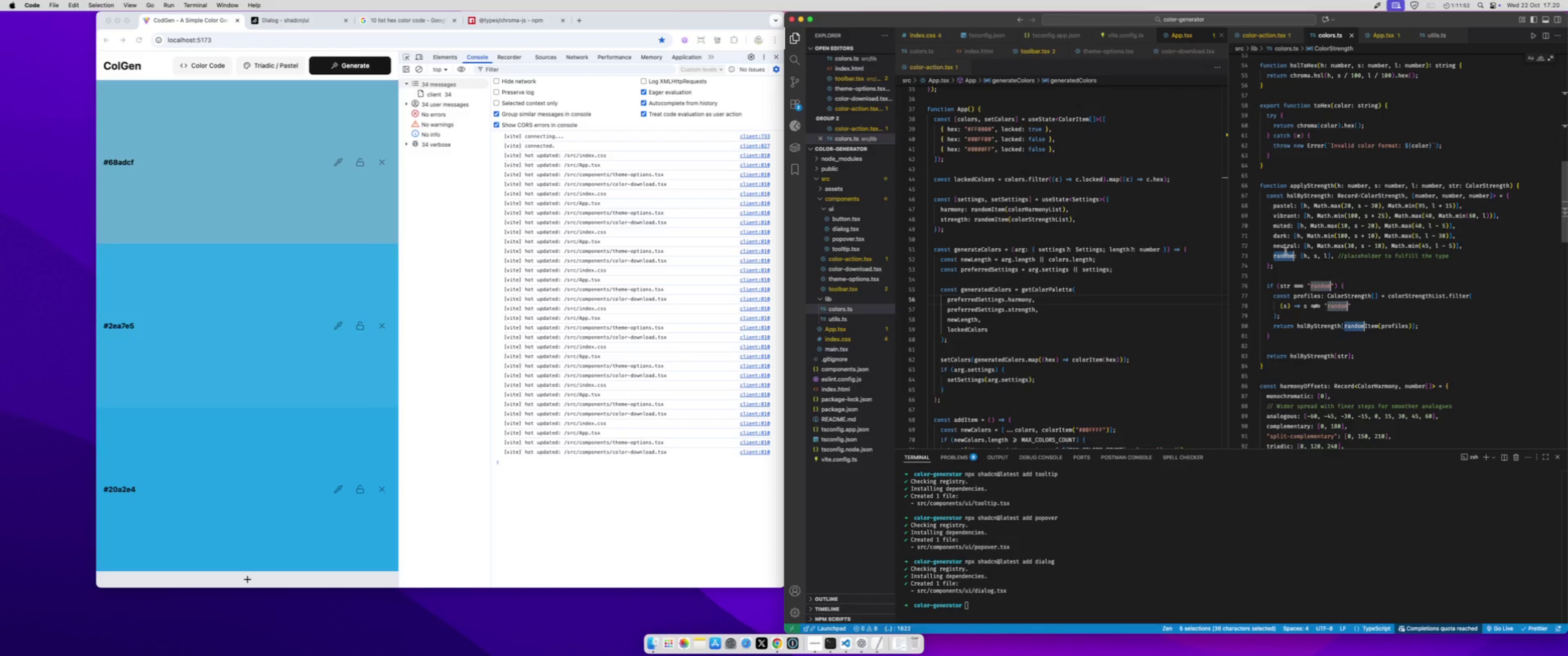 
key(Meta+D)
 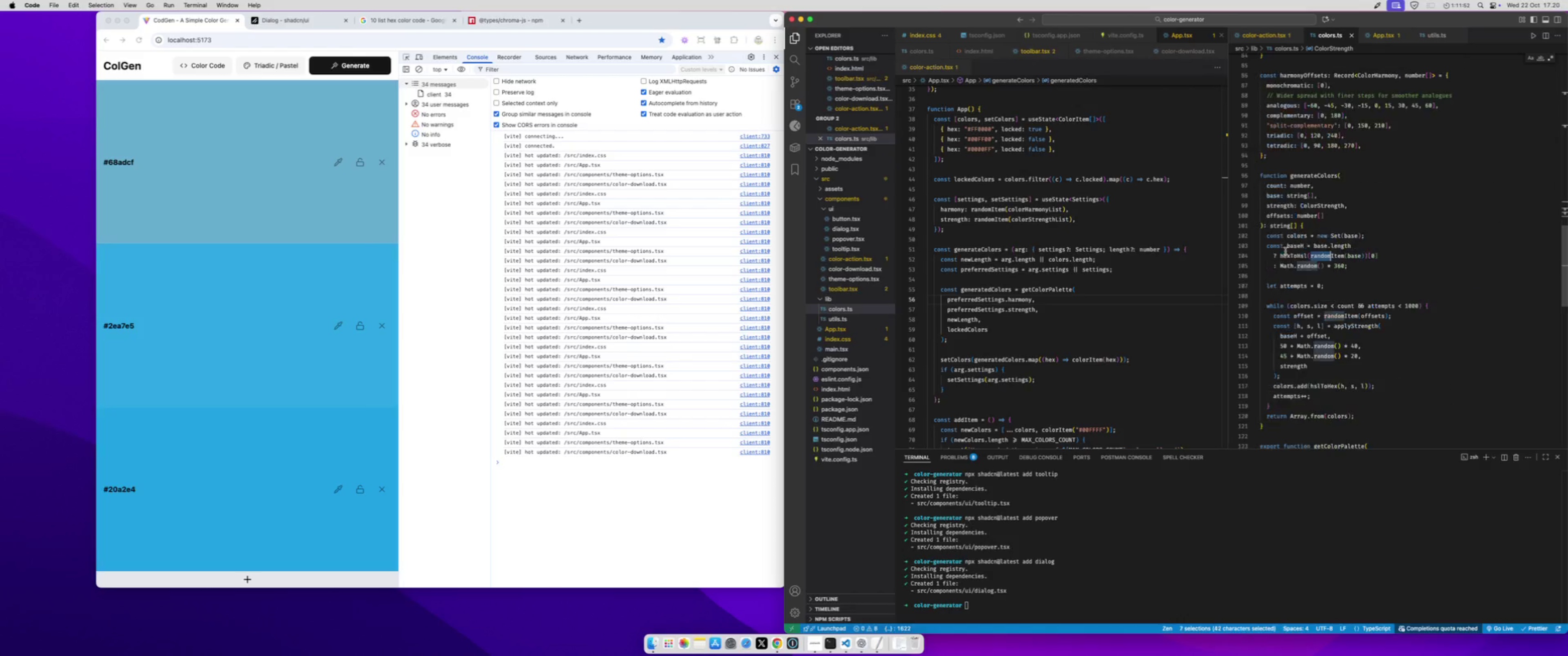 
key(Meta+D)
 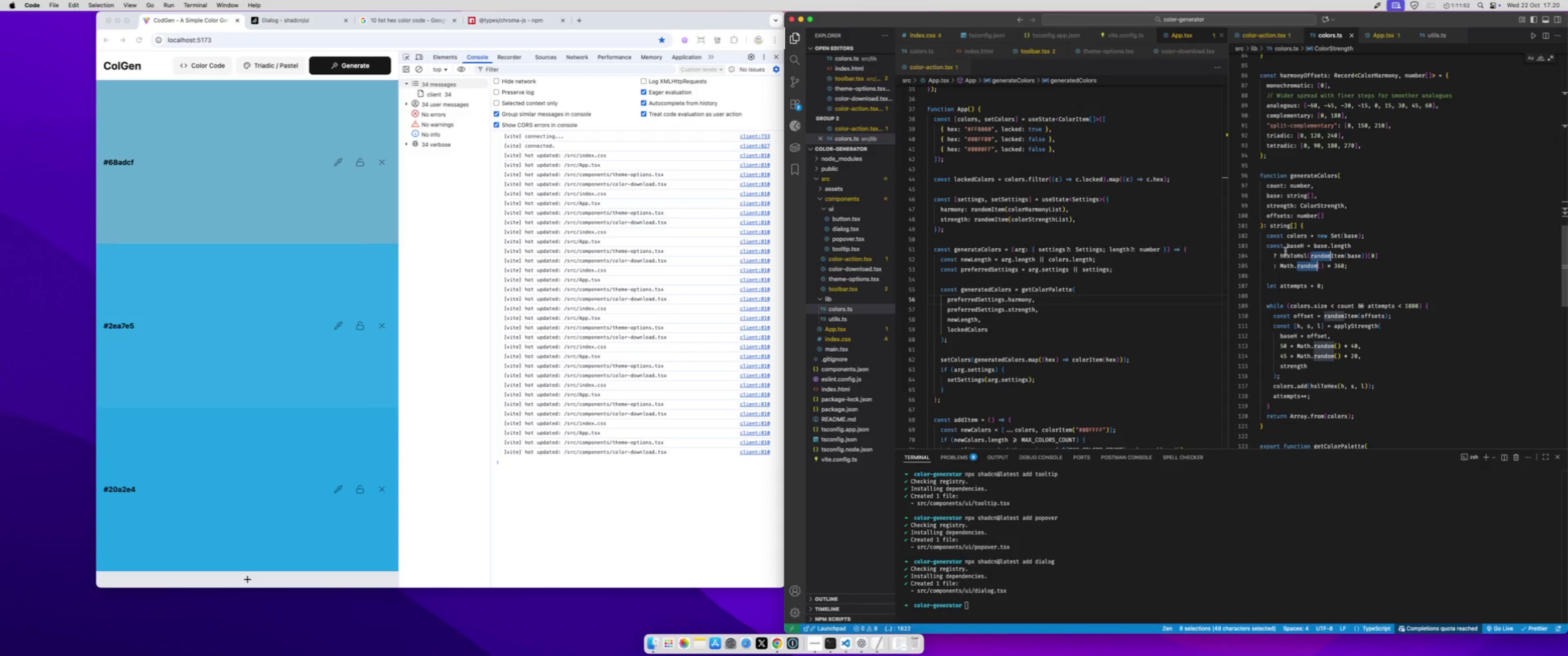 
key(Meta+D)
 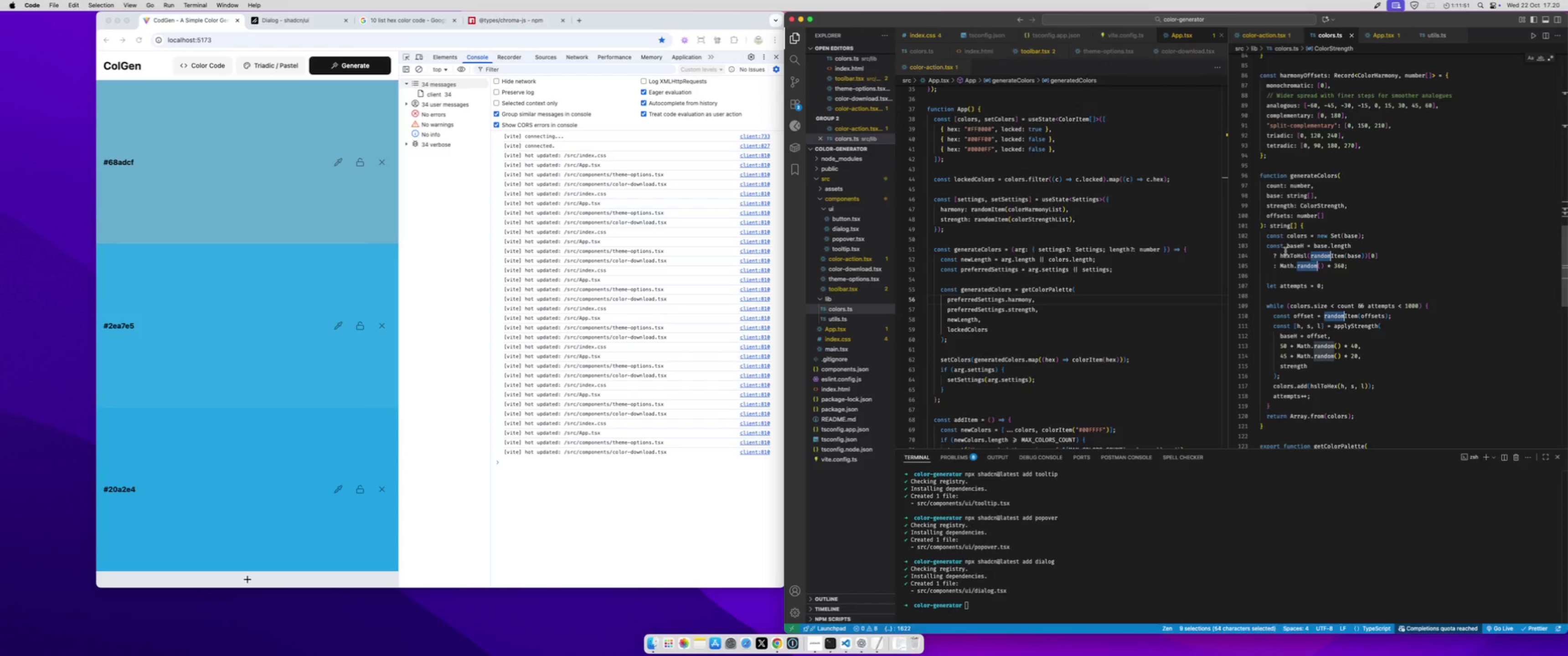 
key(Meta+D)
 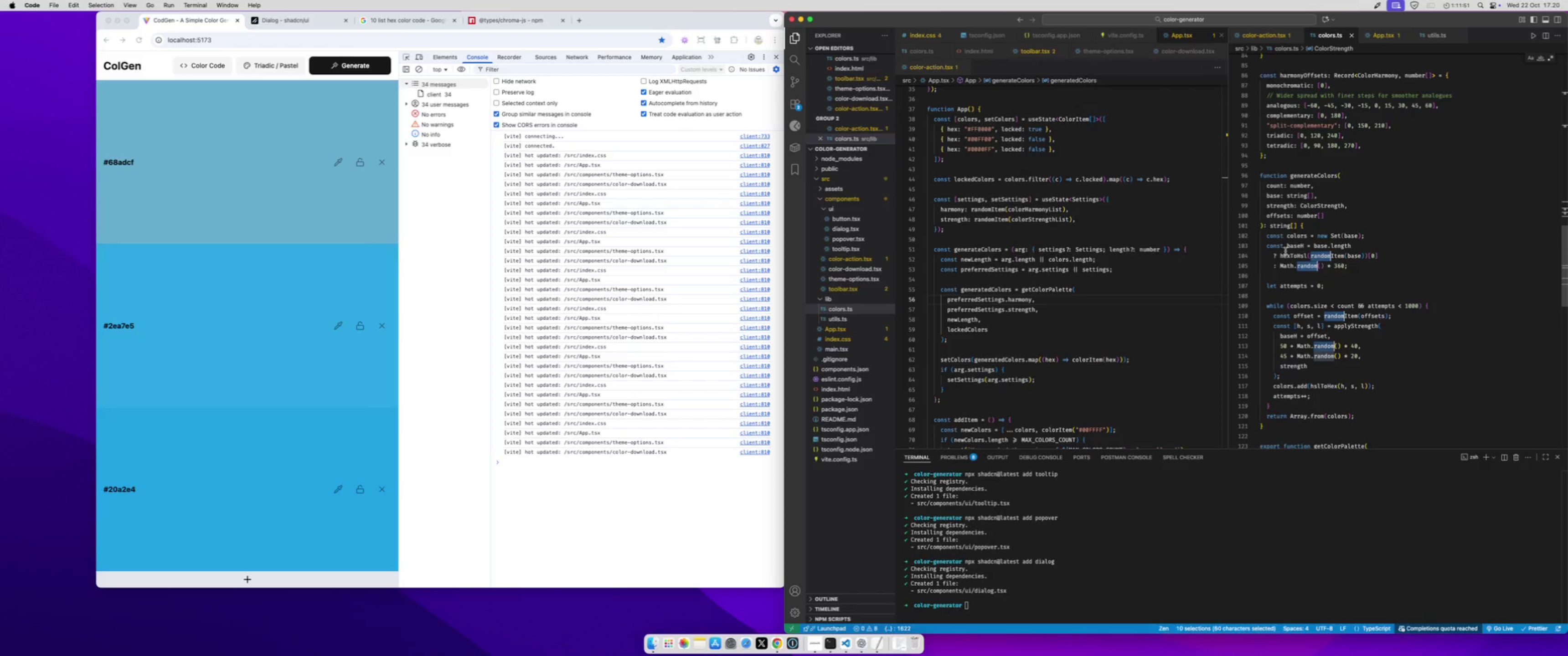 
key(Meta+D)
 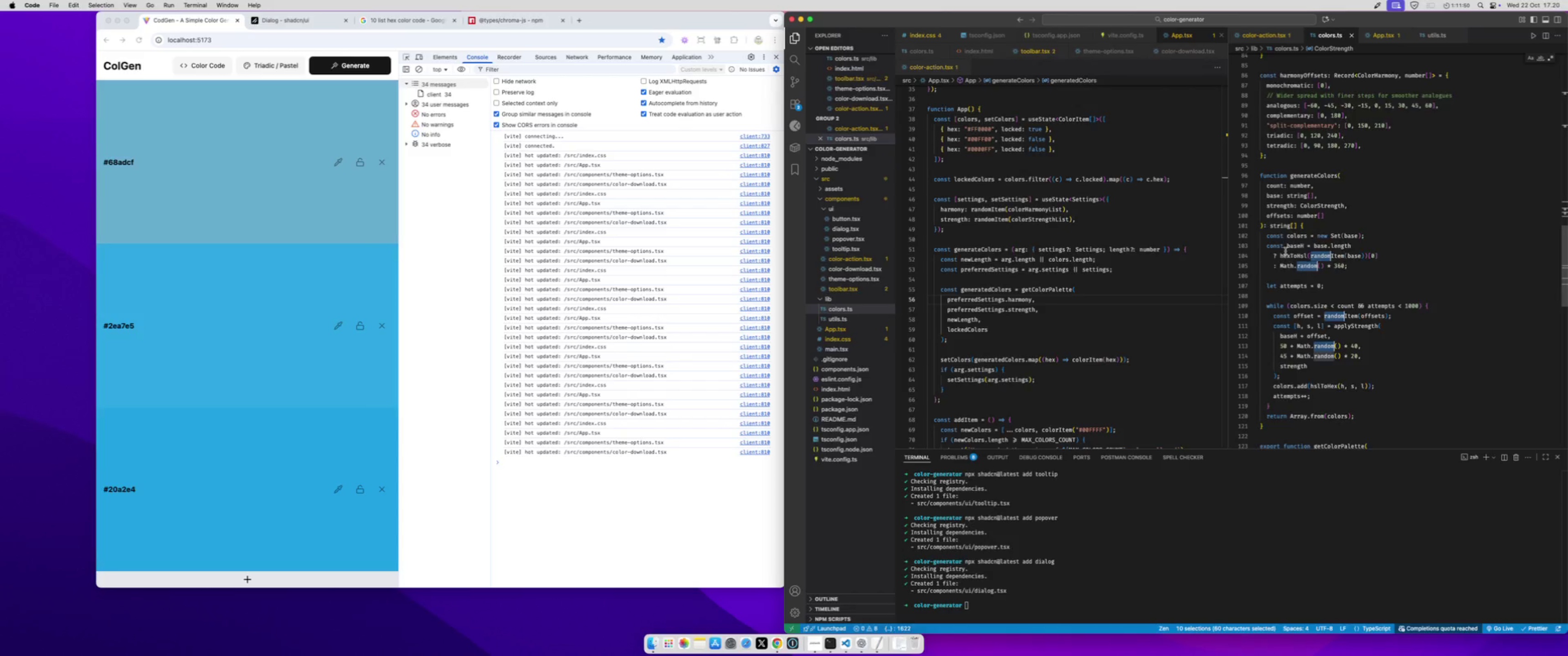 
scroll: coordinate [1285, 251], scroll_direction: up, amount: 287.0
 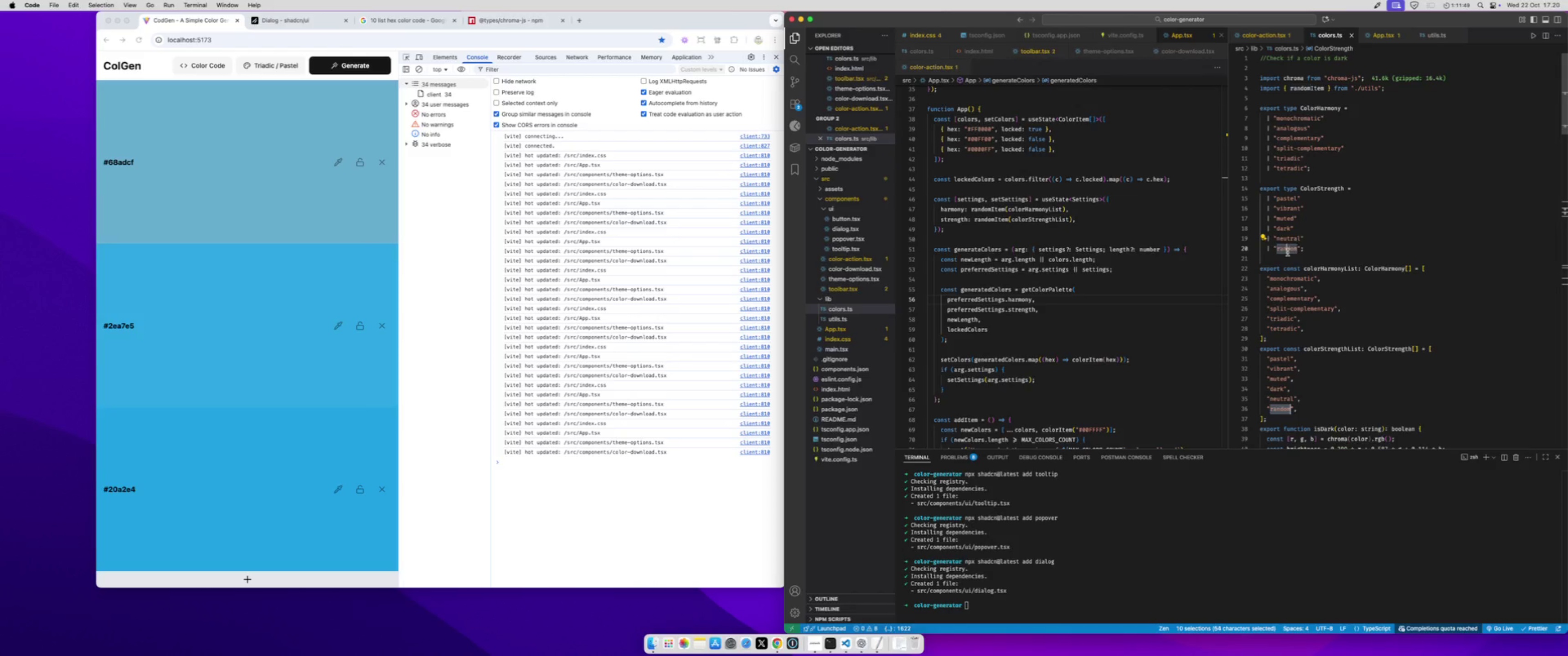 
left_click([1288, 252])
 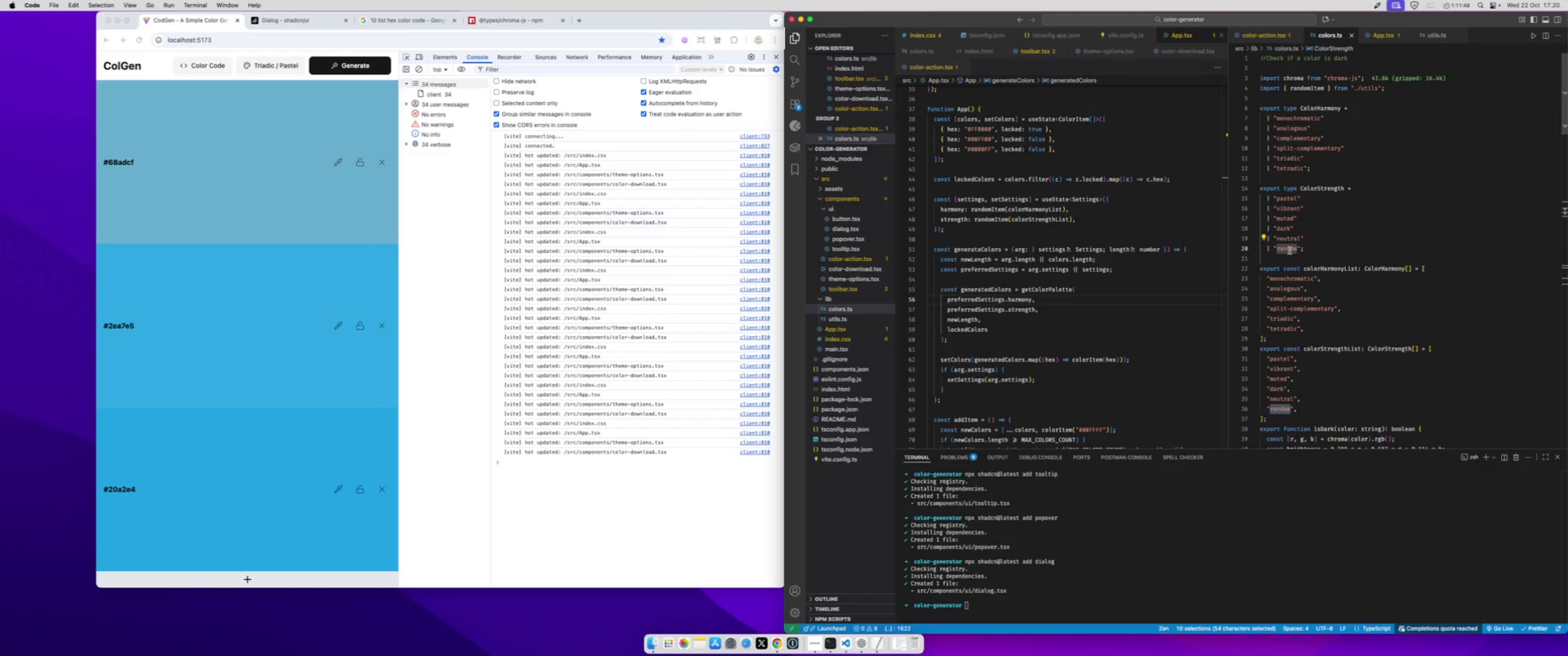 
double_click([1289, 251])
 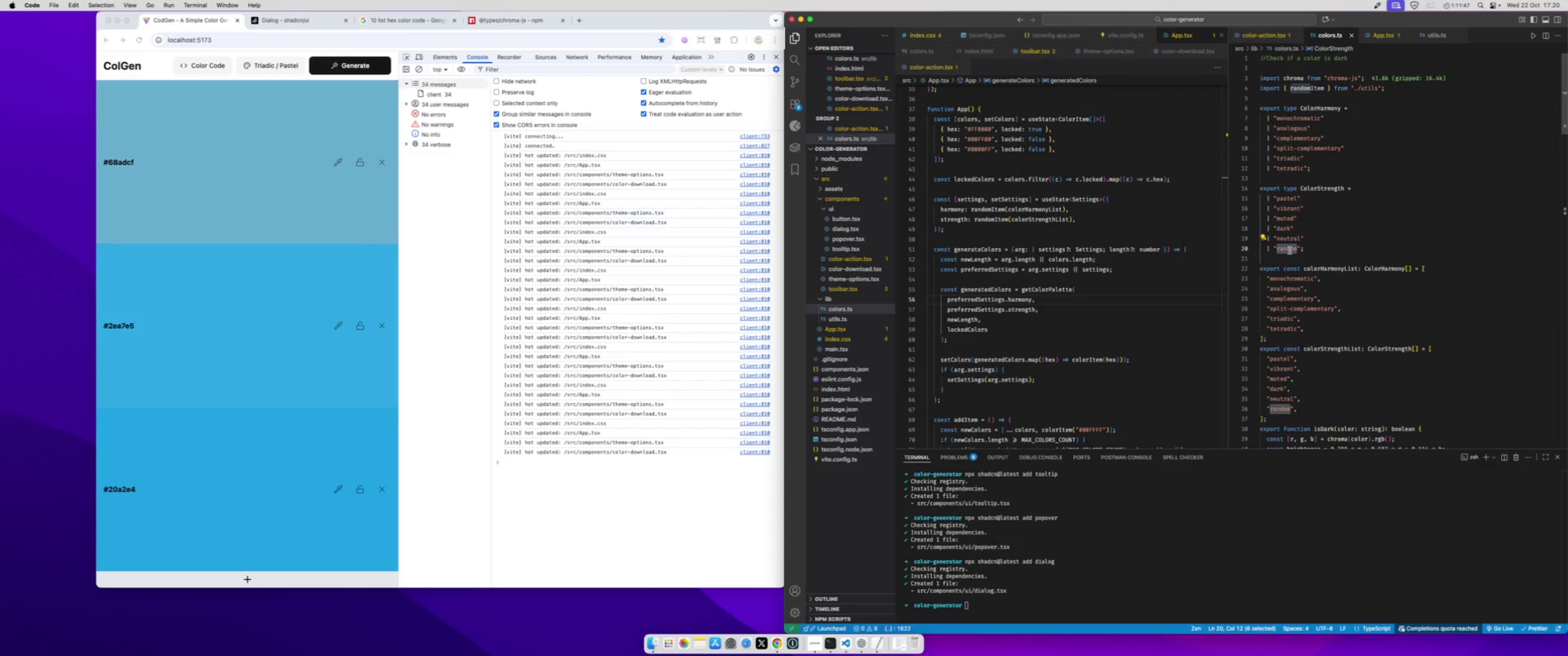 
type(contrast)
 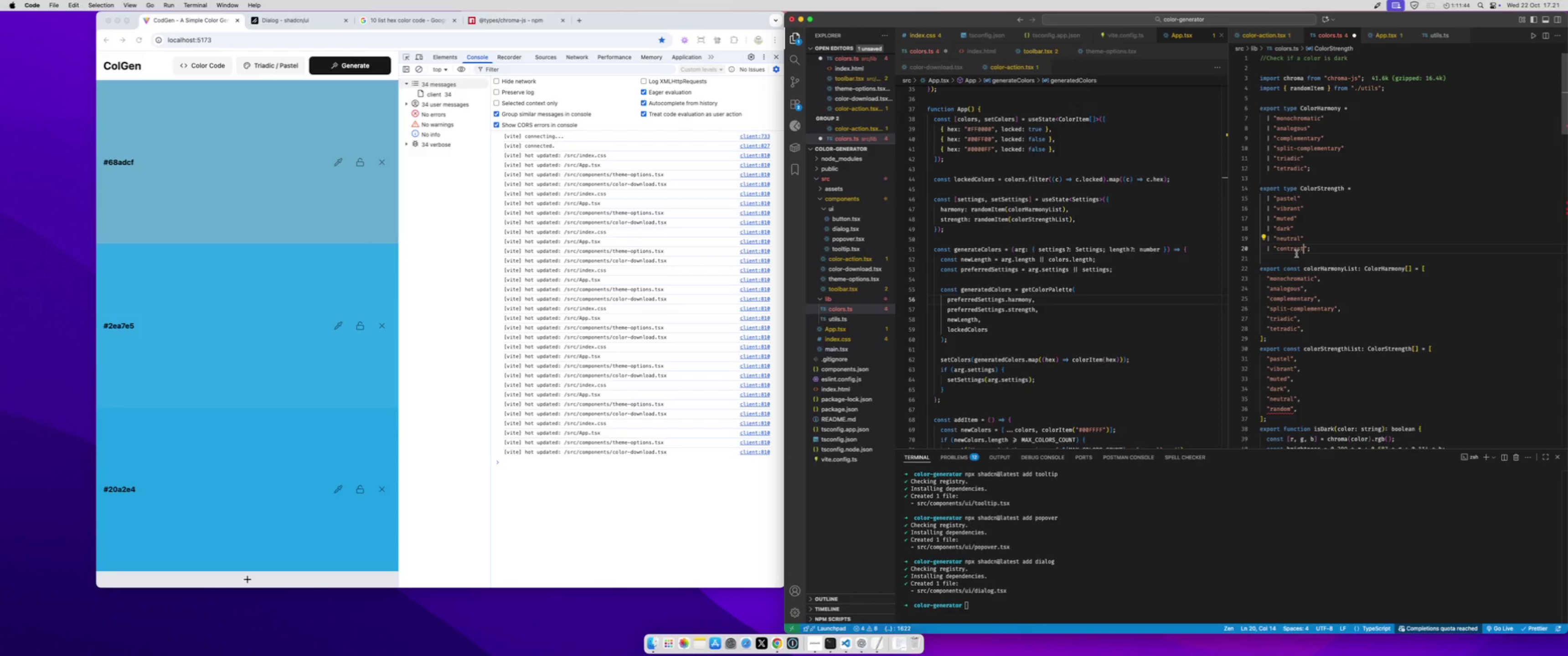 
double_click([1295, 248])
 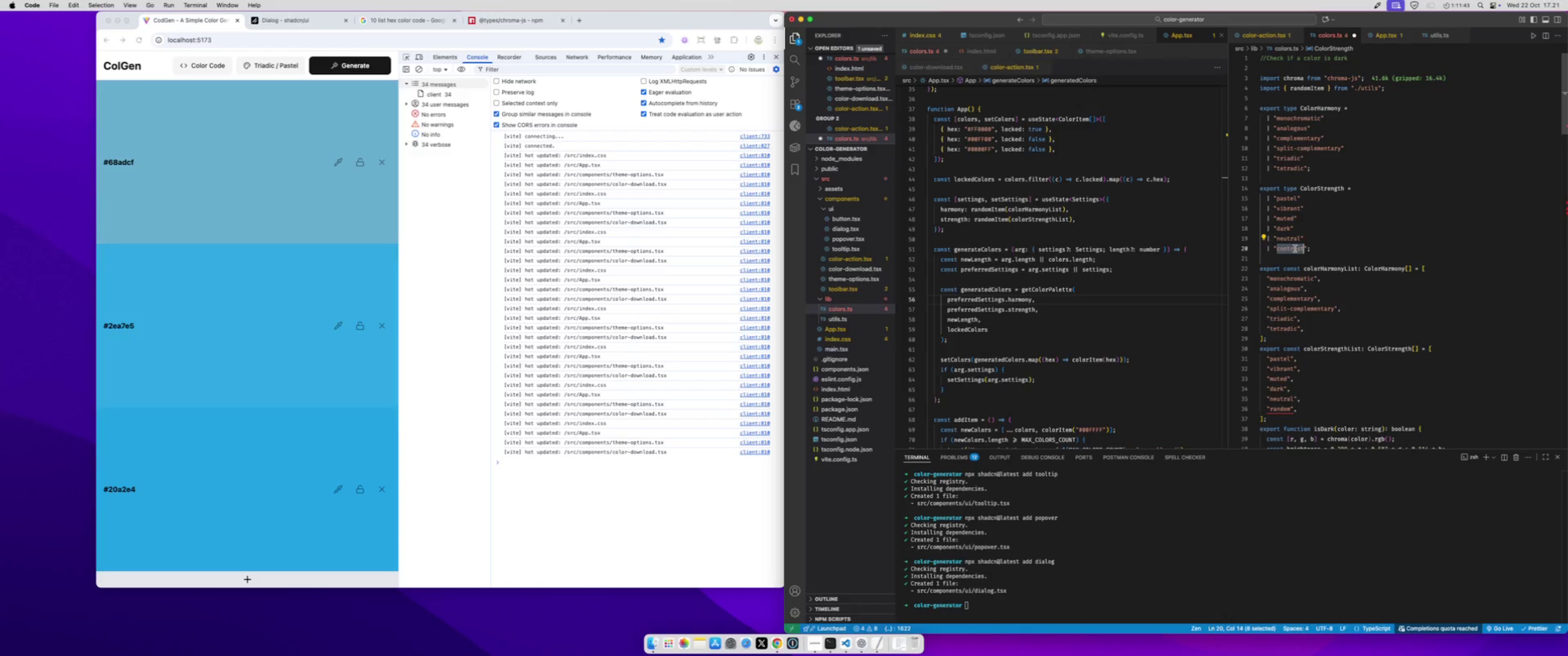 
key(Meta+CommandLeft)
 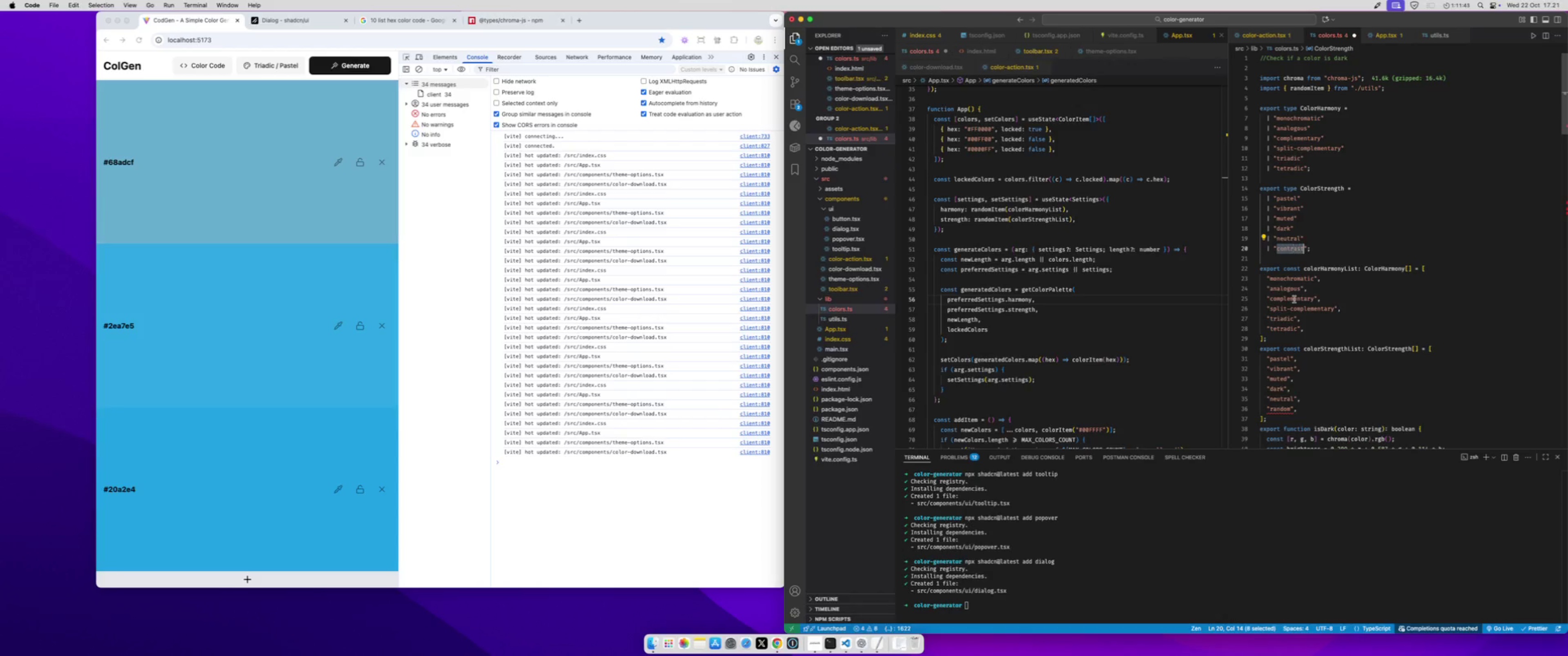 
key(Meta+C)
 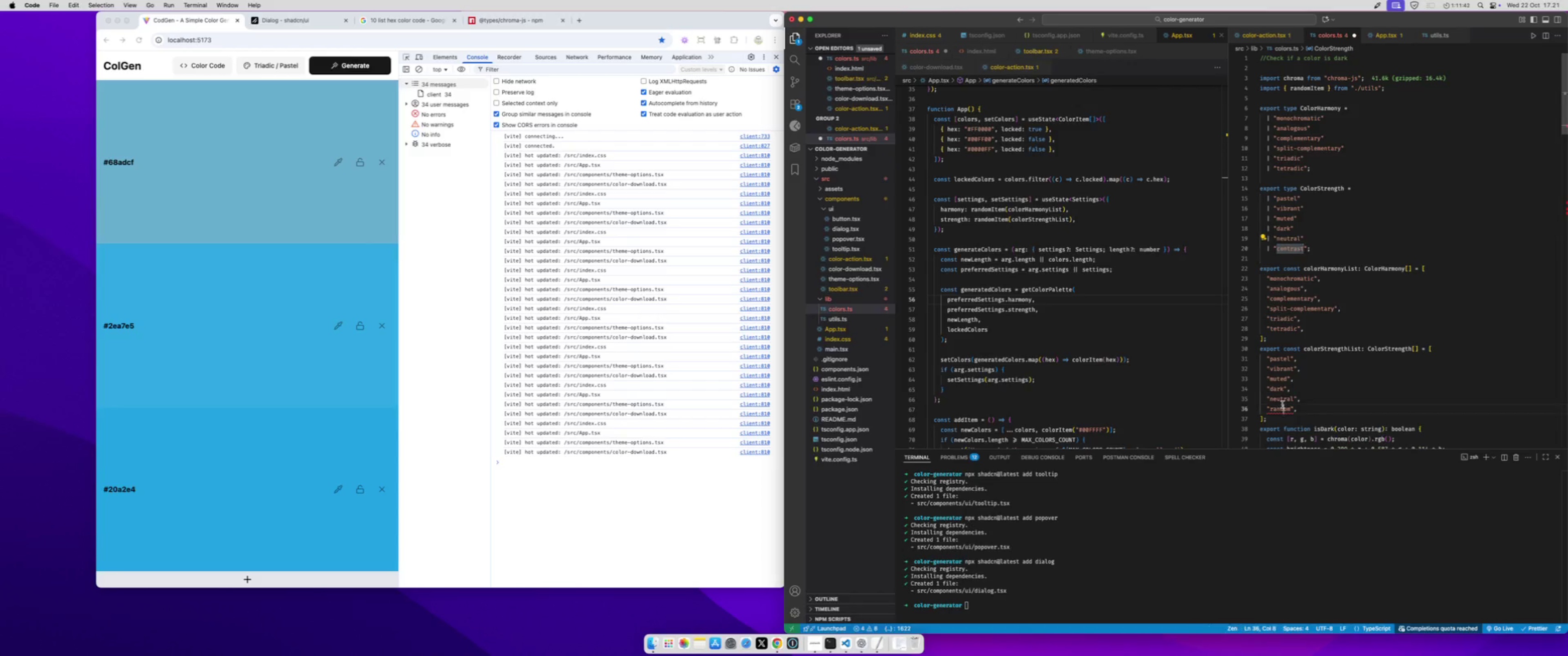 
double_click([1282, 405])
 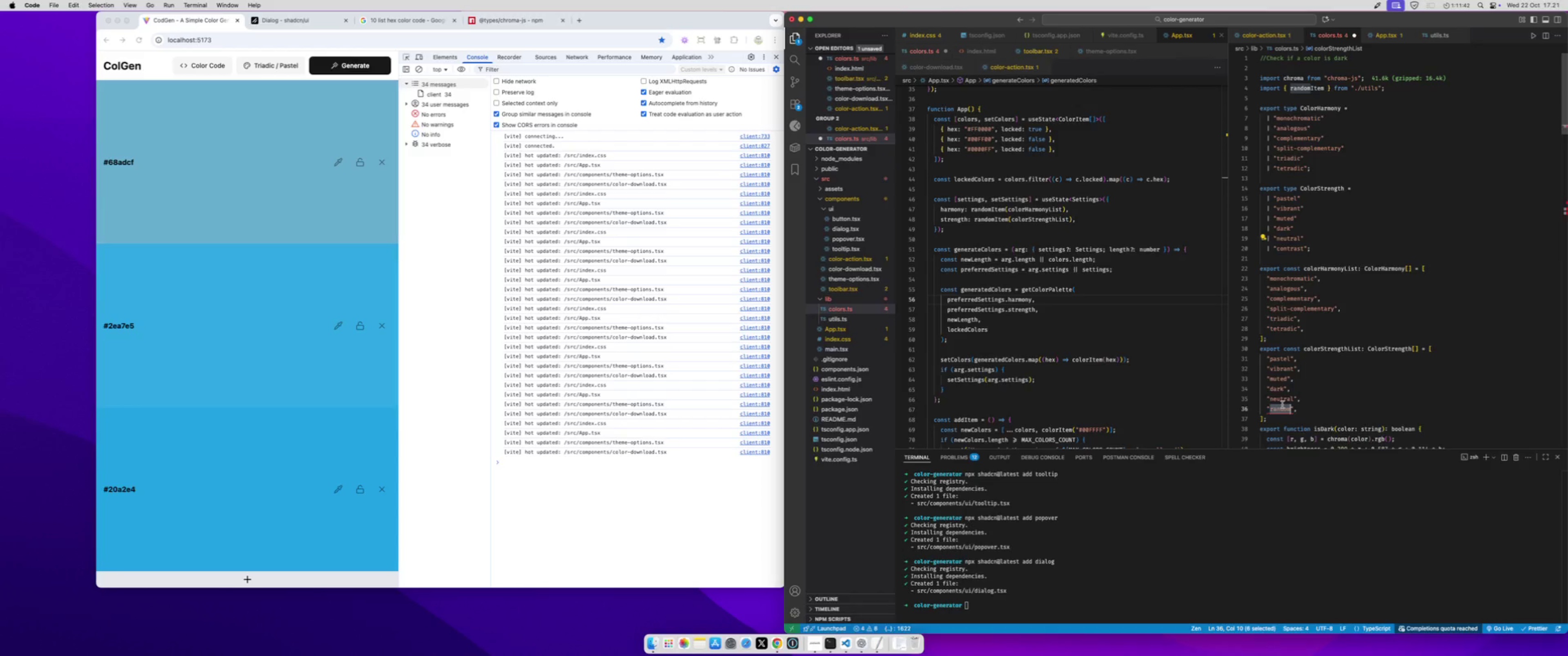 
key(Meta+CommandLeft)
 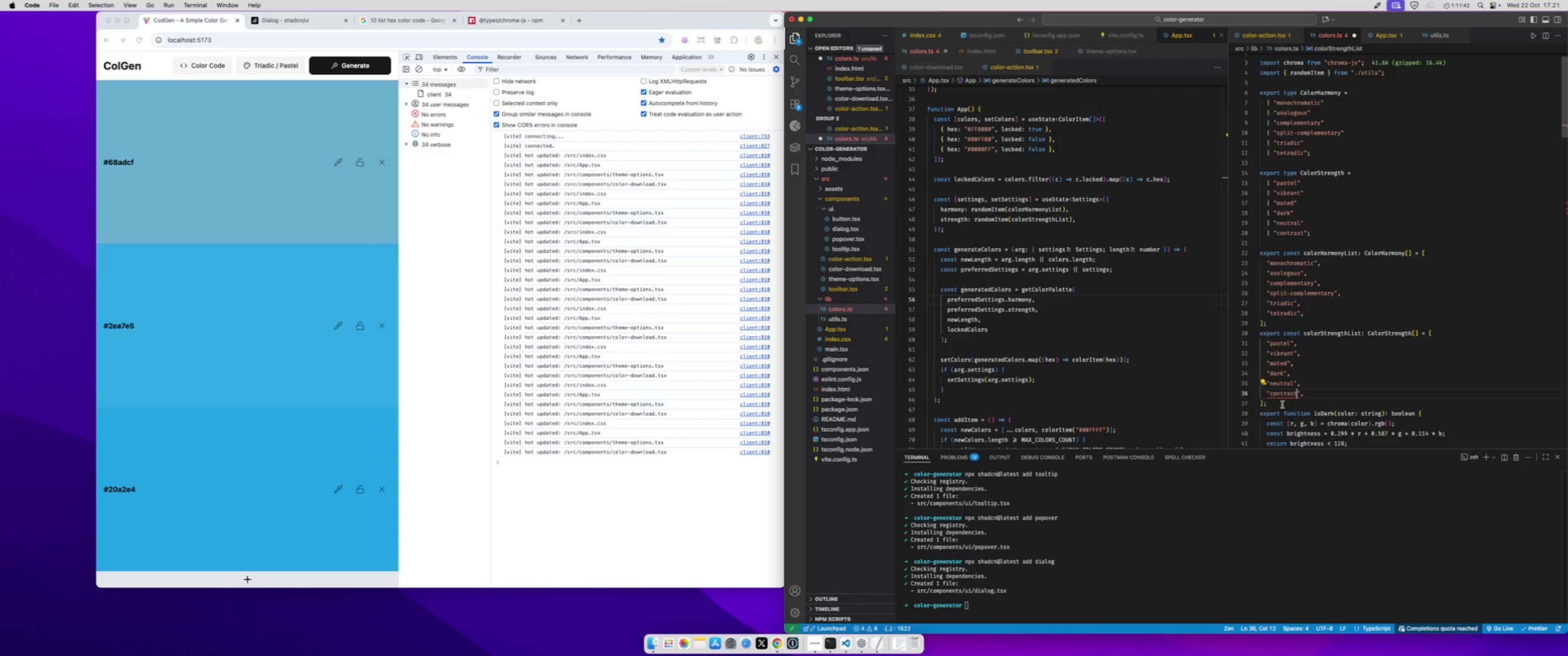 
key(Meta+V)
 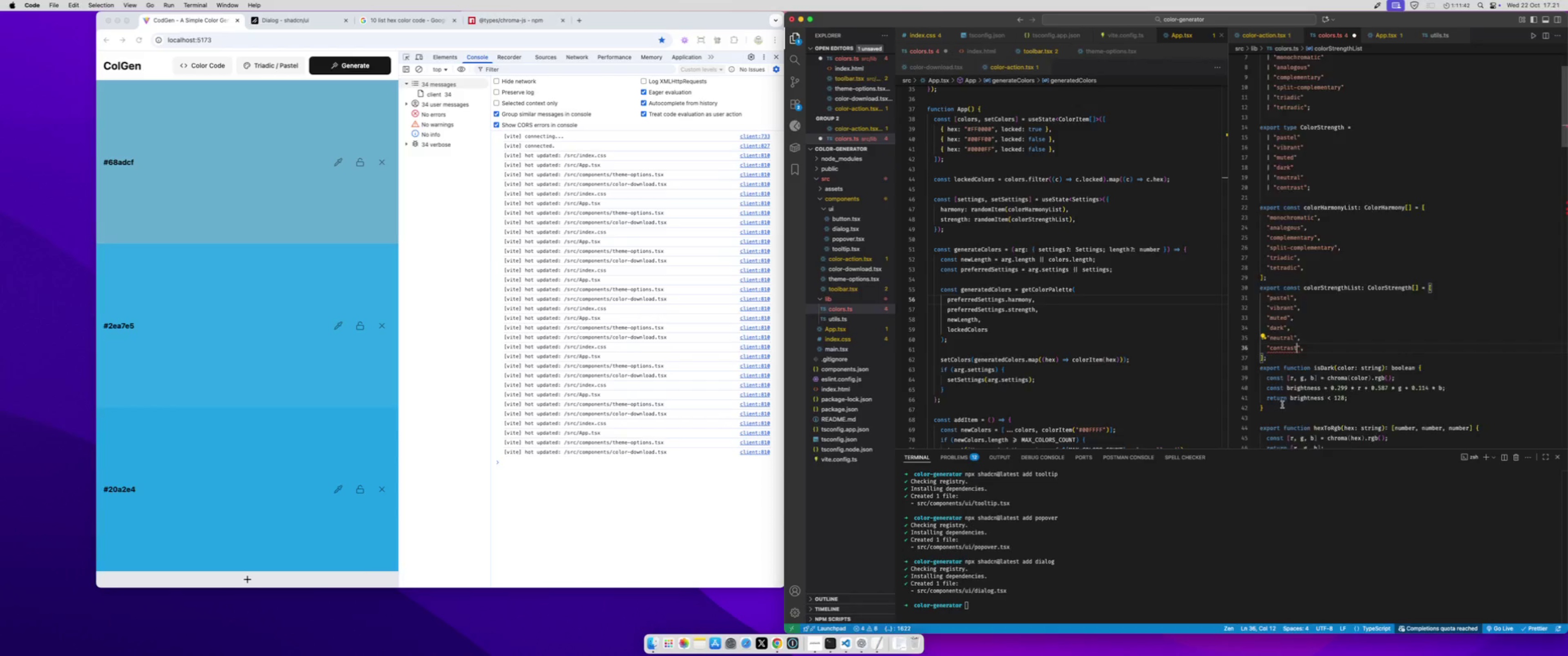 
scroll: coordinate [1282, 405], scroll_direction: down, amount: 17.0
 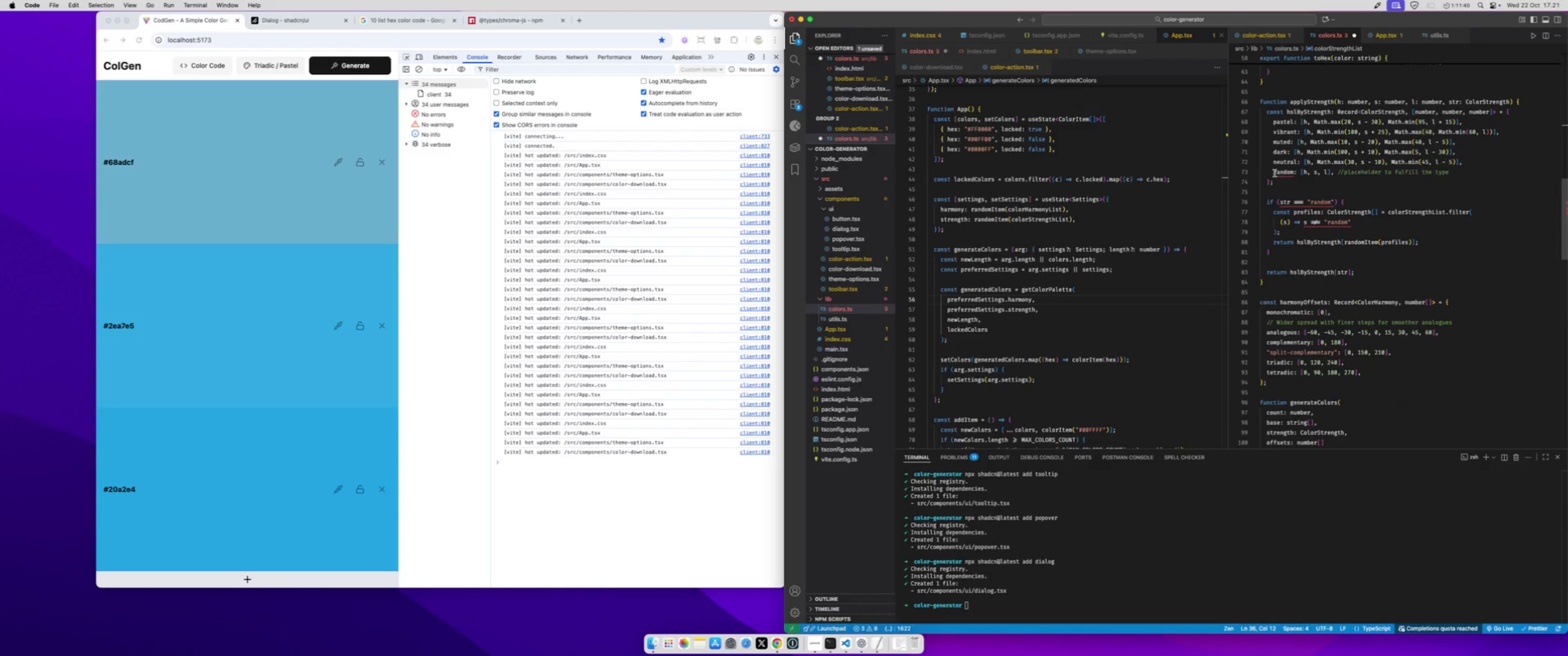 
double_click([1276, 174])
 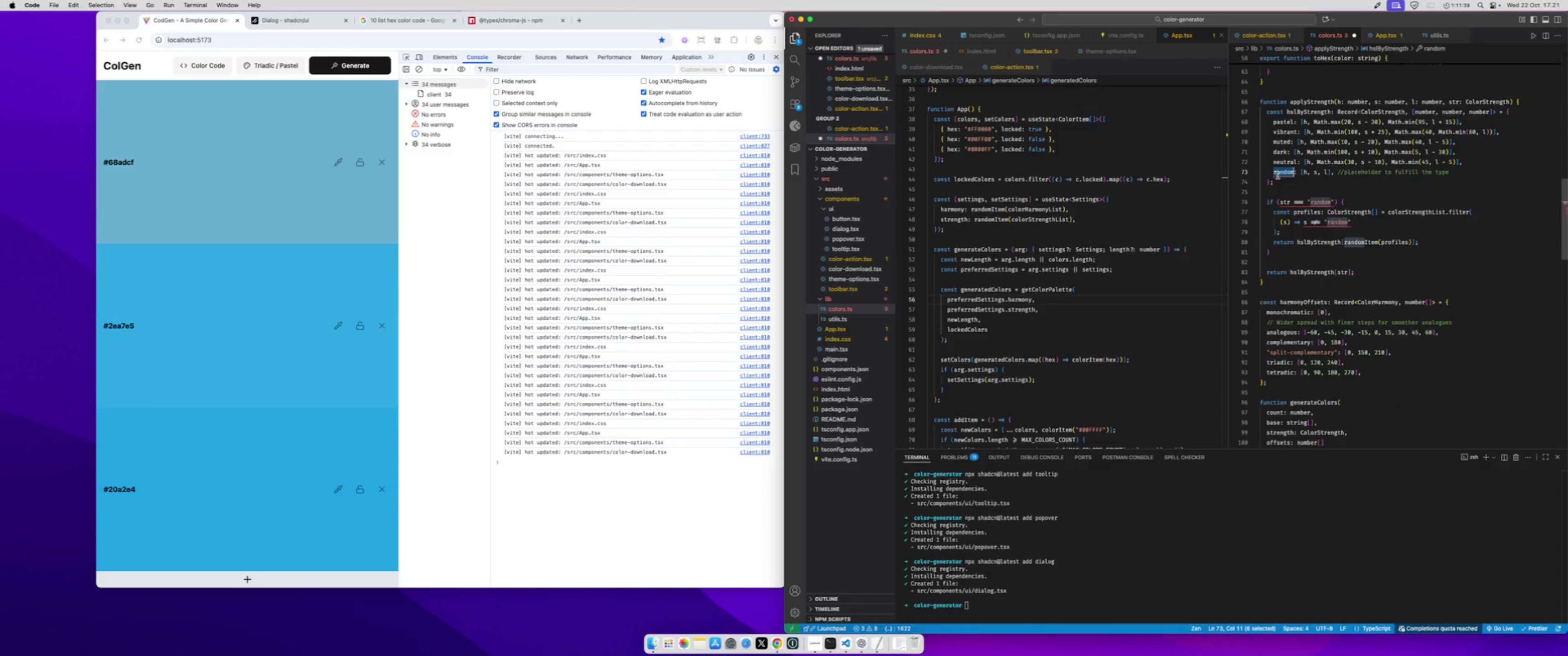 
key(Meta+CommandLeft)
 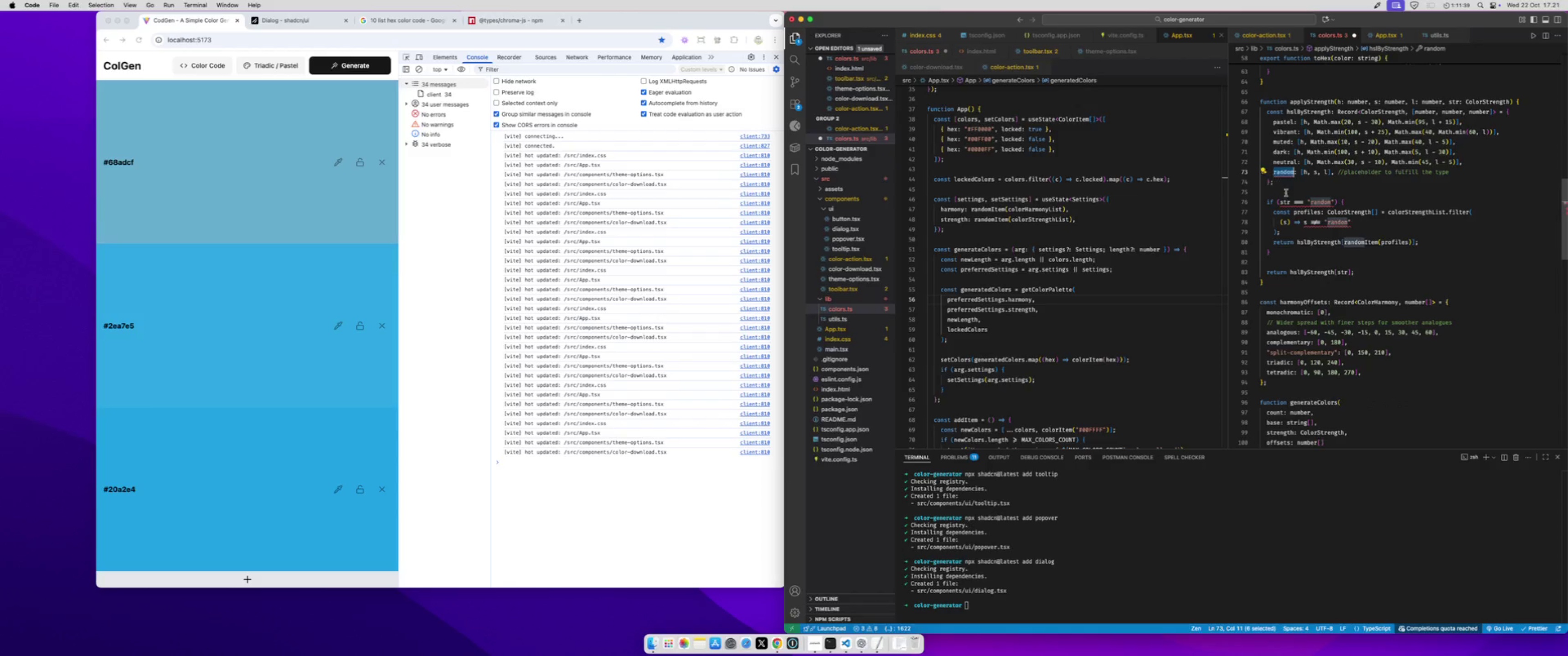 
key(Meta+V)
 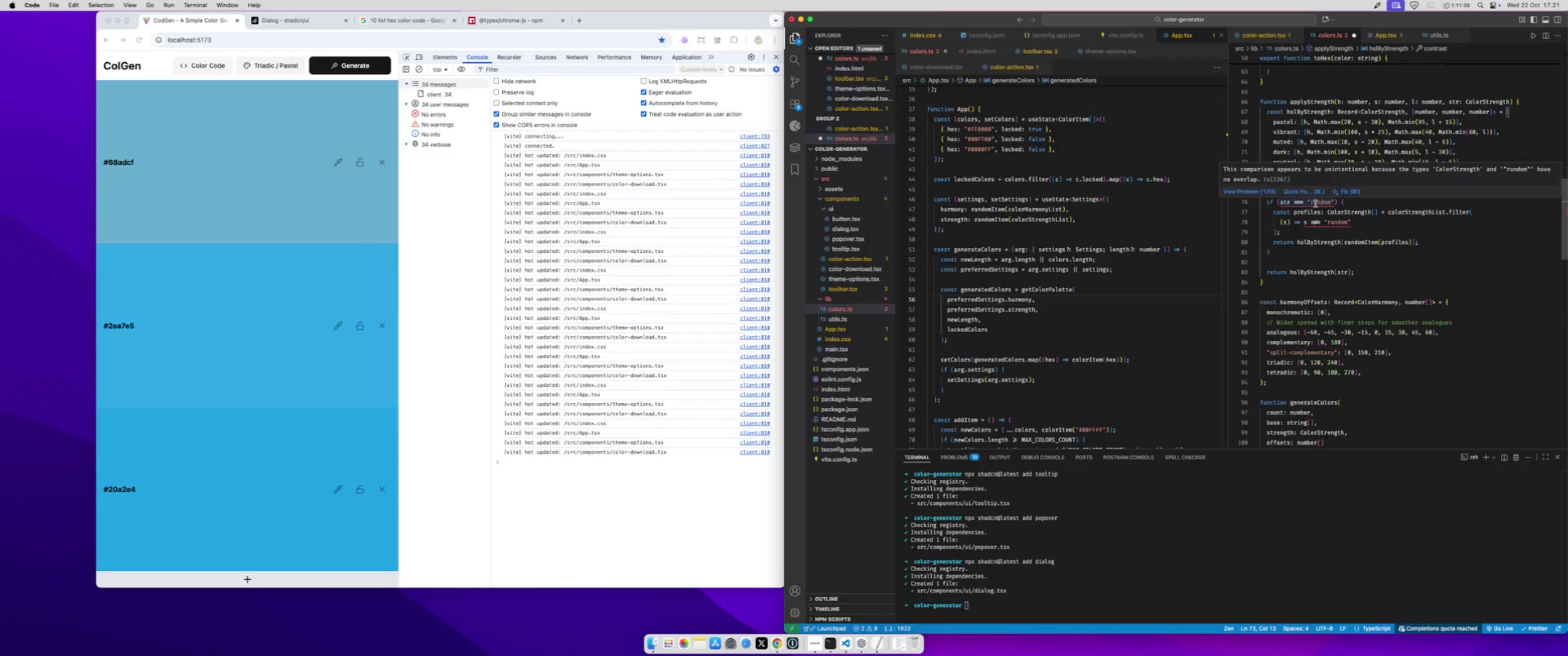 
double_click([1316, 204])
 